 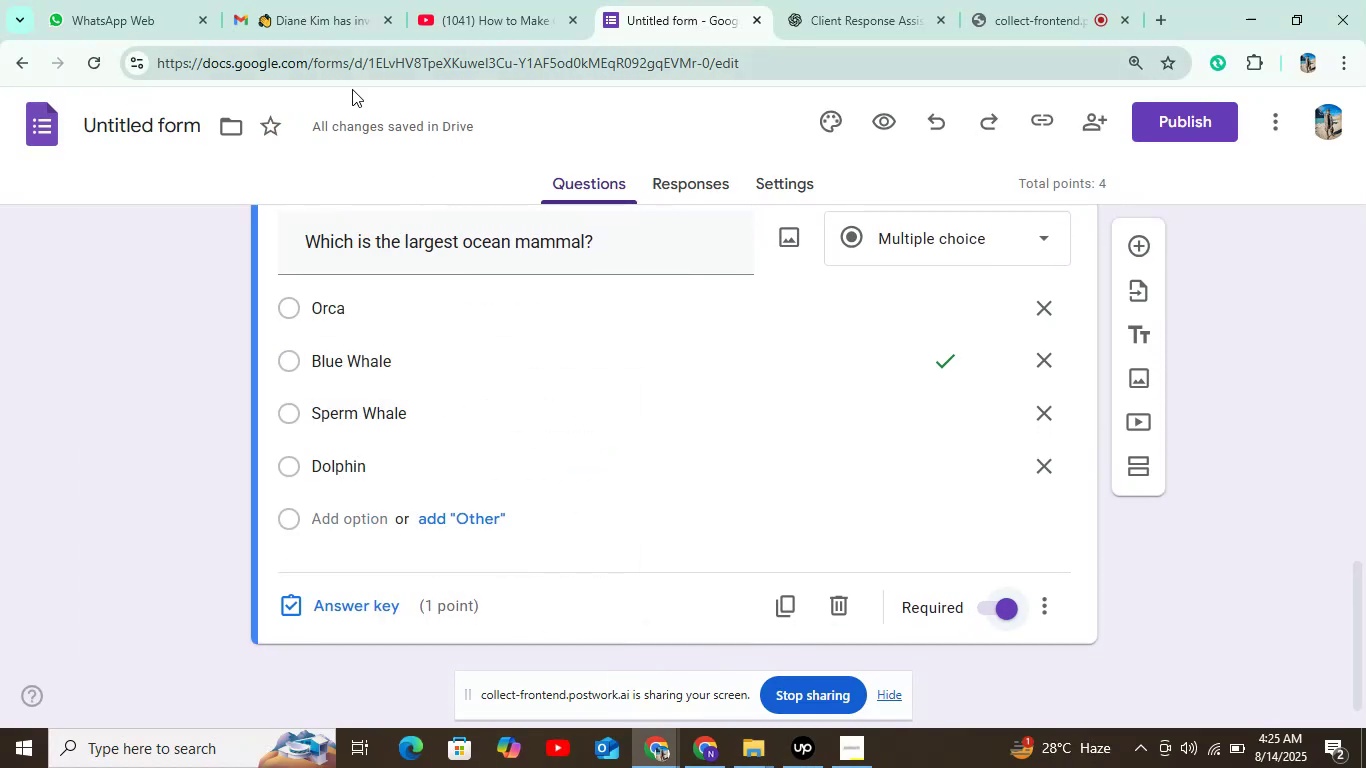 
left_click([694, 767])
 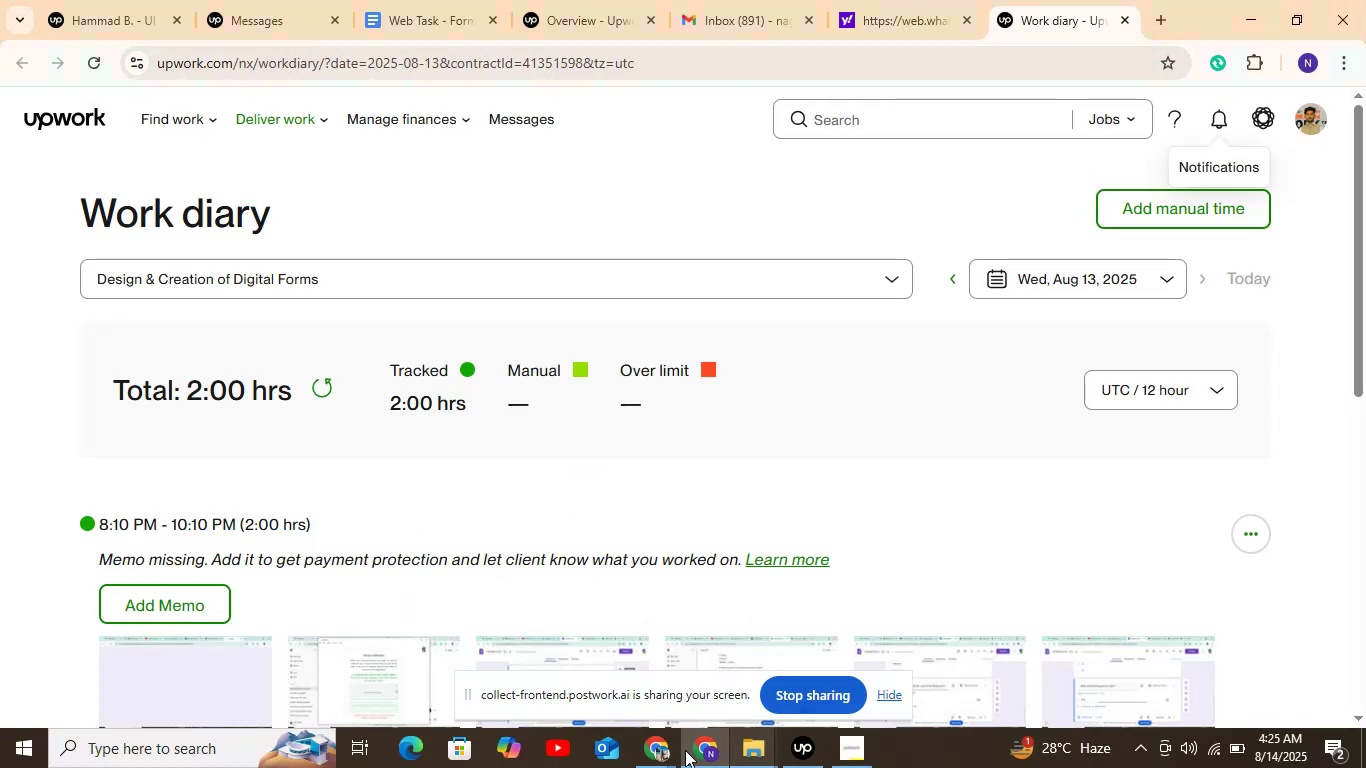 
left_click([648, 749])
 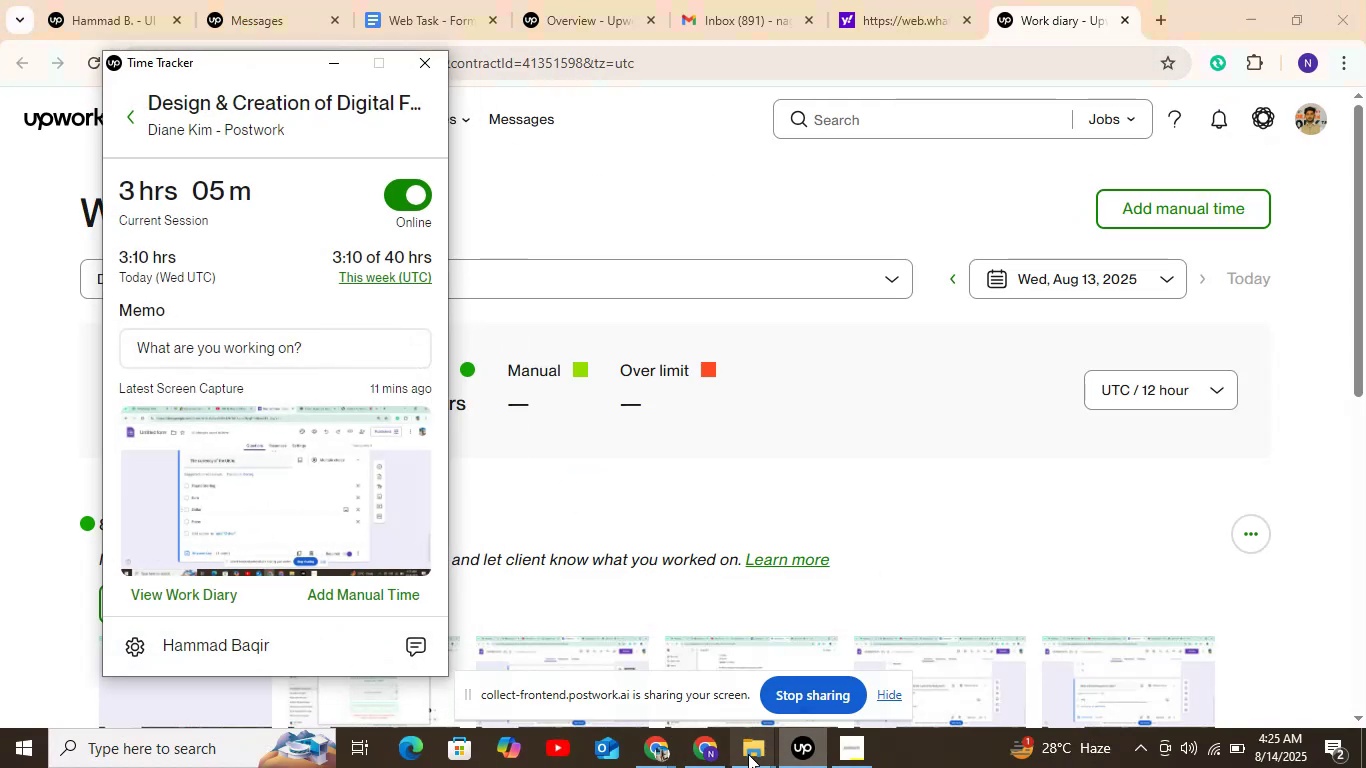 
left_click([717, 754])
 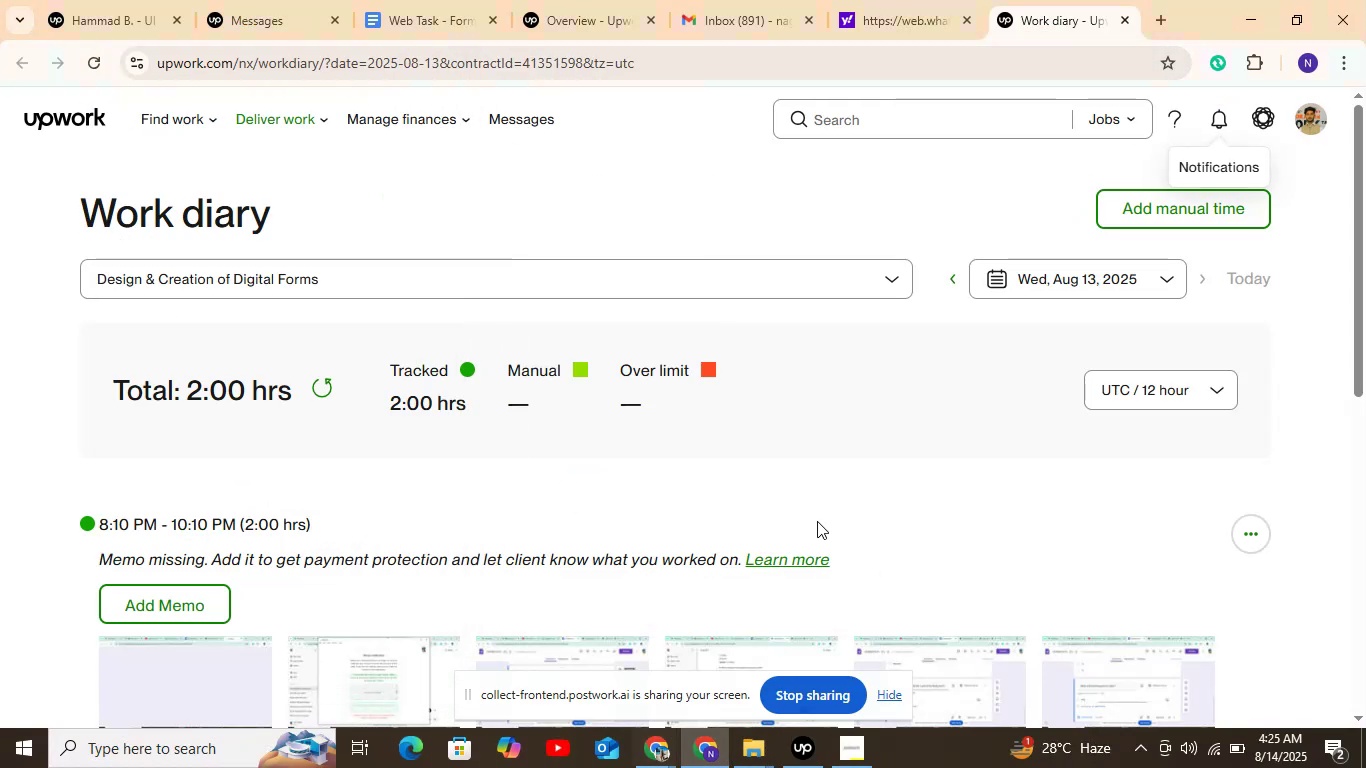 
scroll: coordinate [897, 243], scroll_direction: up, amount: 3.0
 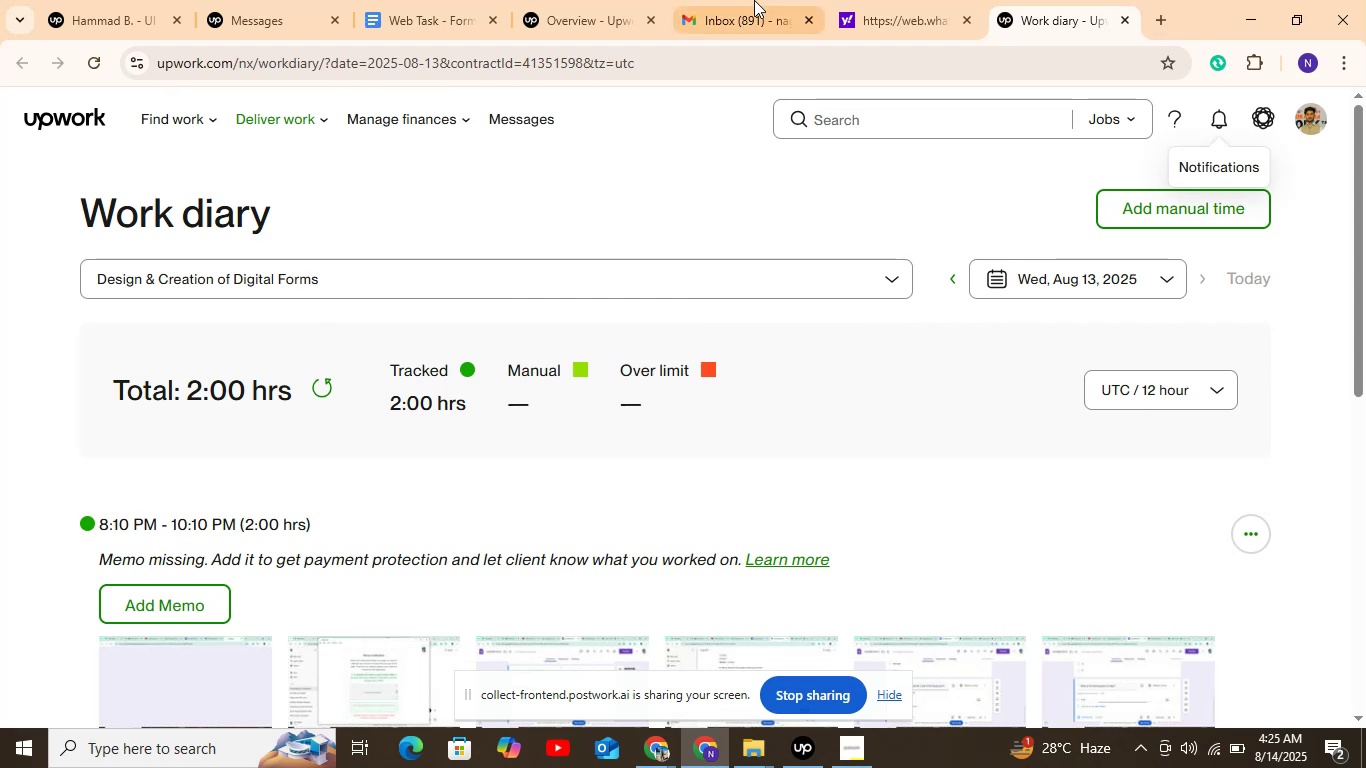 
left_click([754, 0])
 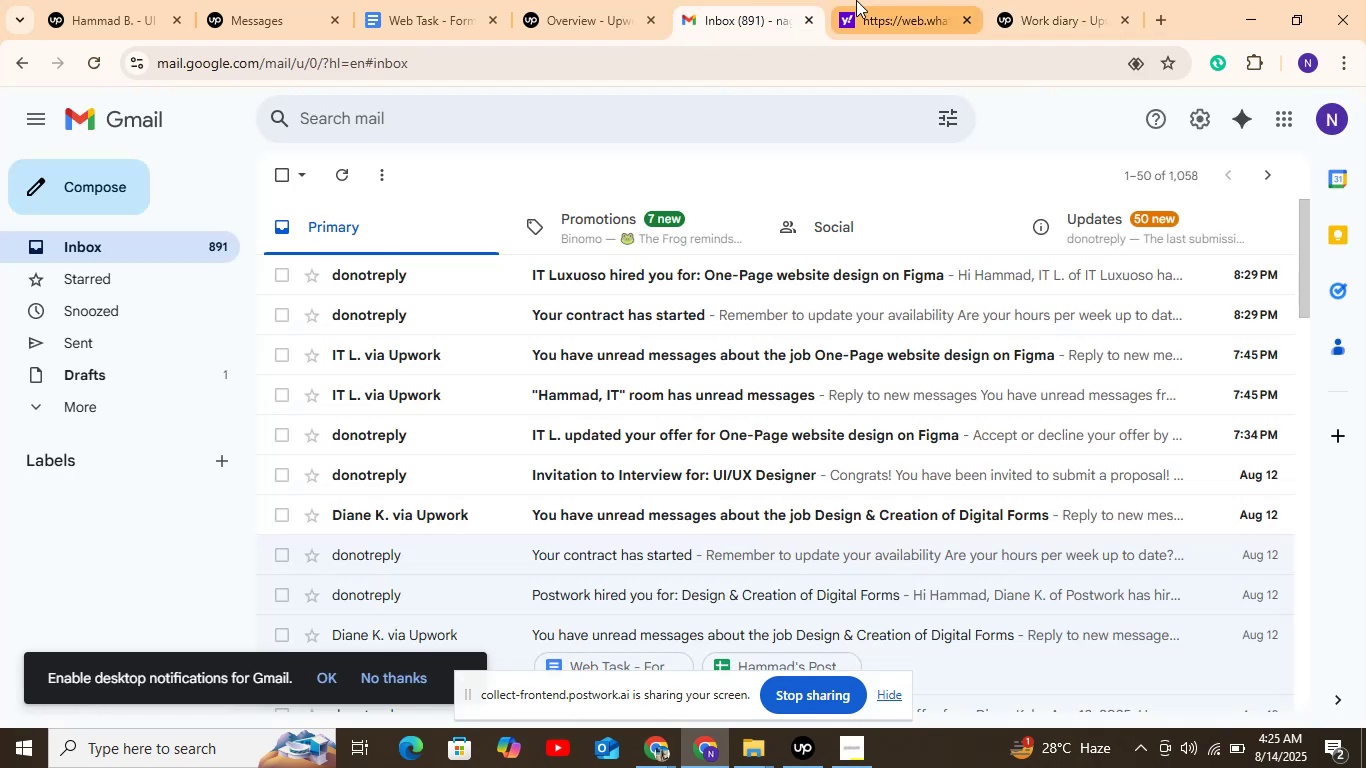 
left_click([856, 0])
 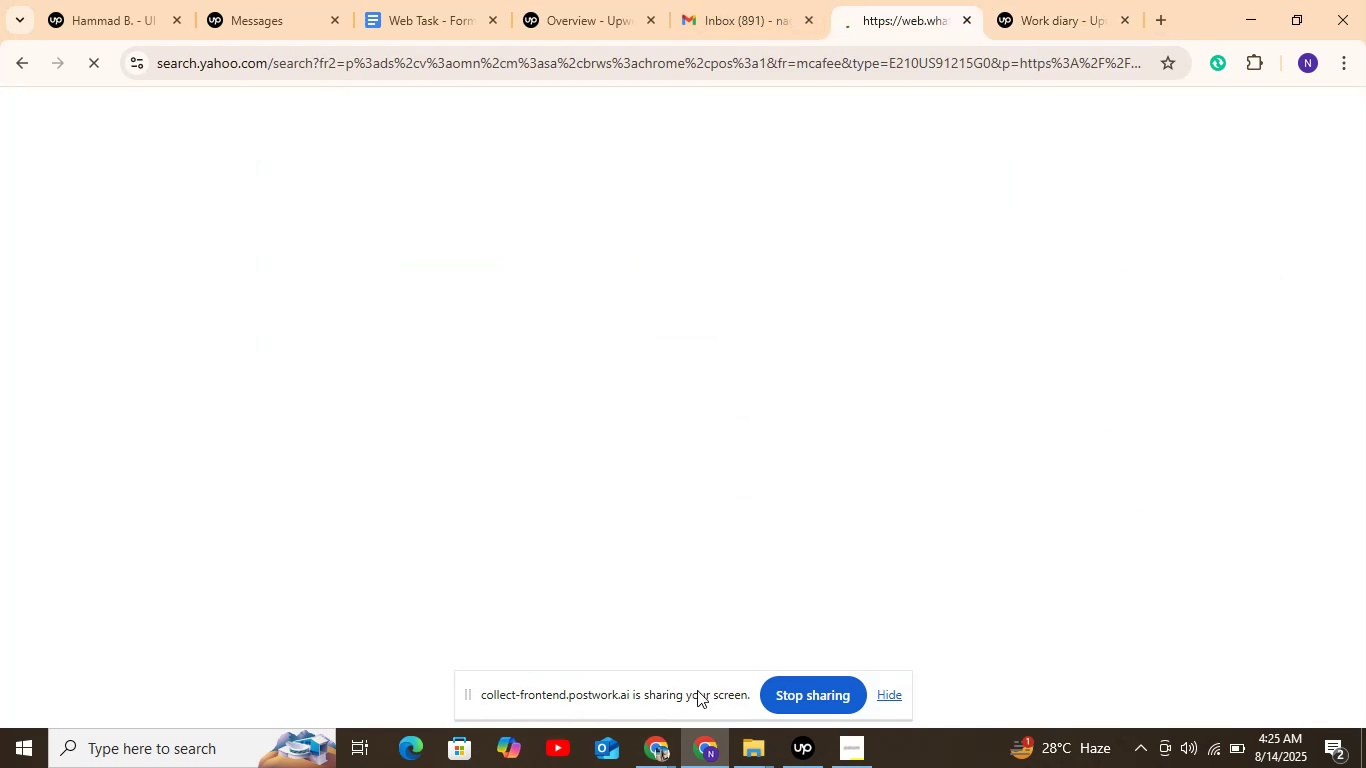 
left_click([655, 752])
 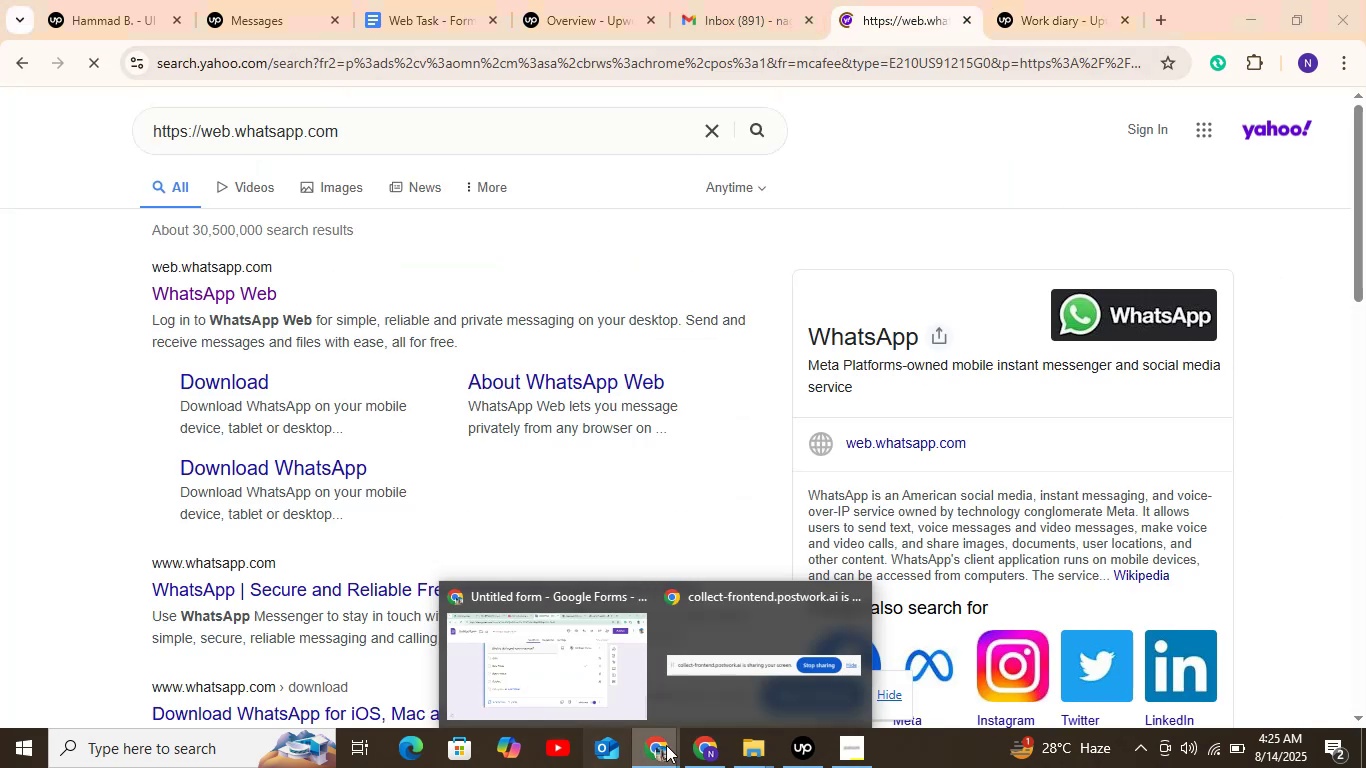 
left_click([575, 694])
 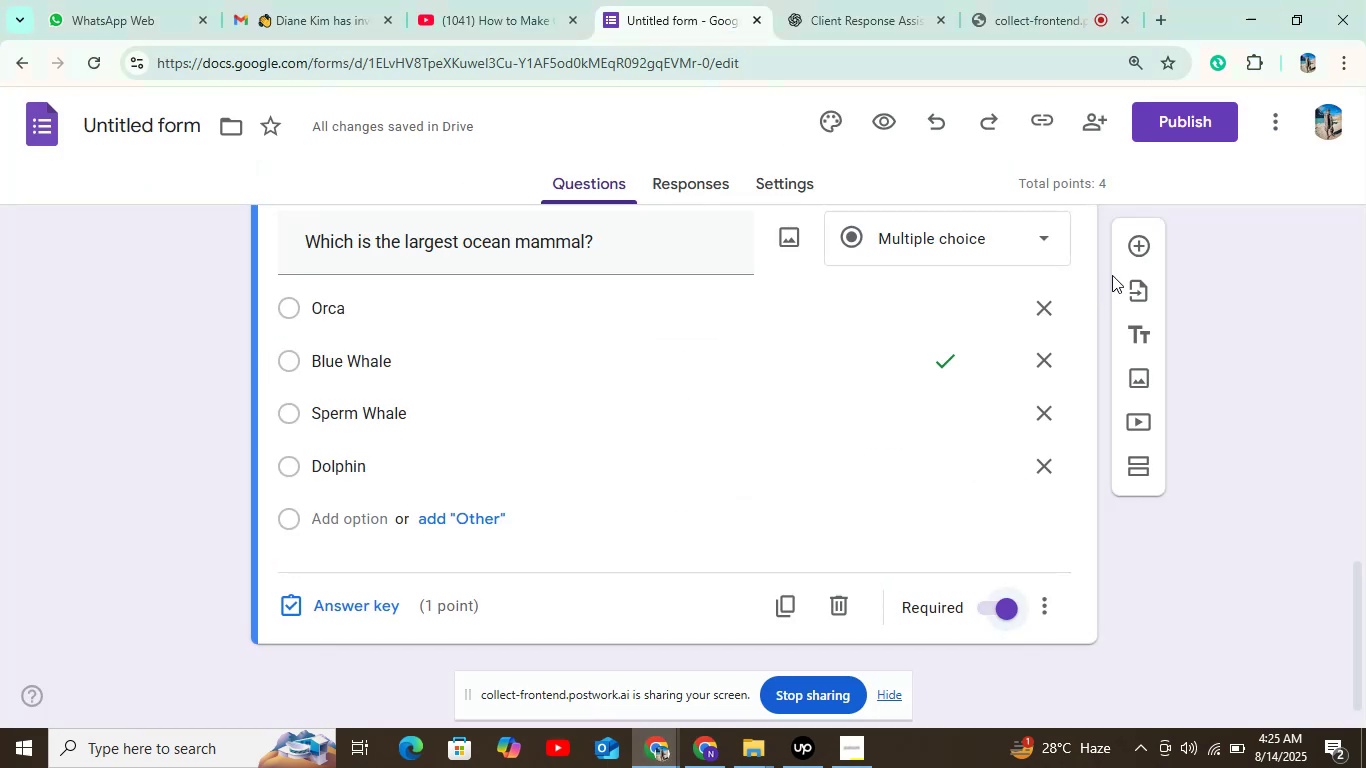 
left_click([1132, 231])
 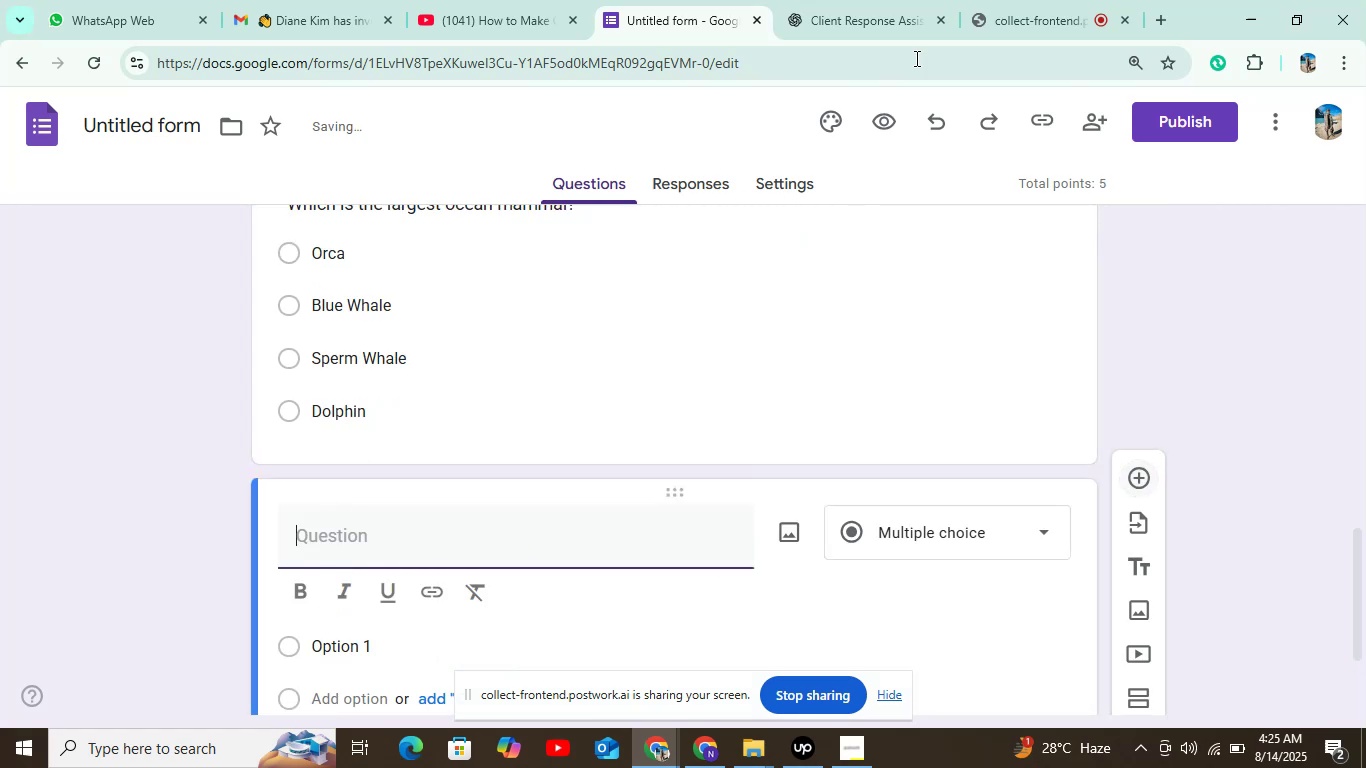 
left_click([868, 20])
 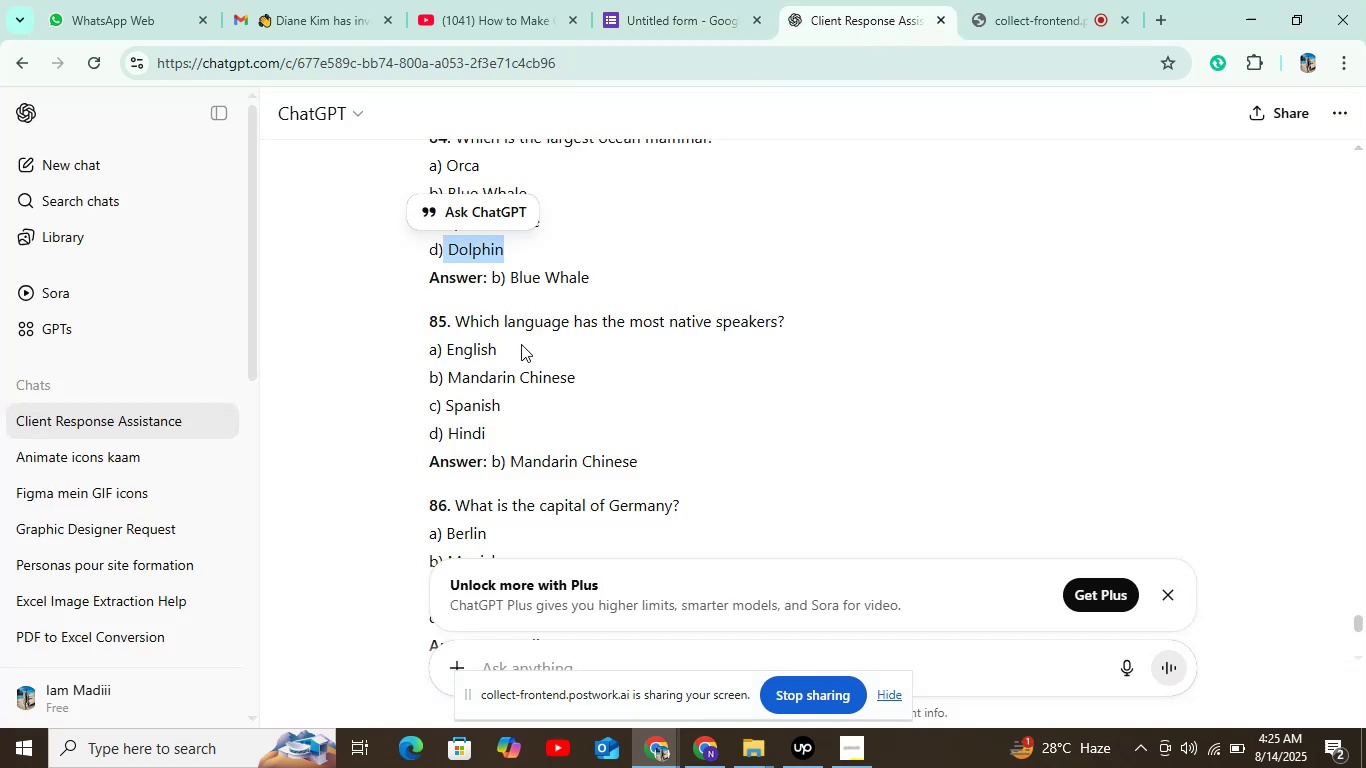 
left_click_drag(start_coordinate=[457, 320], to_coordinate=[786, 306])
 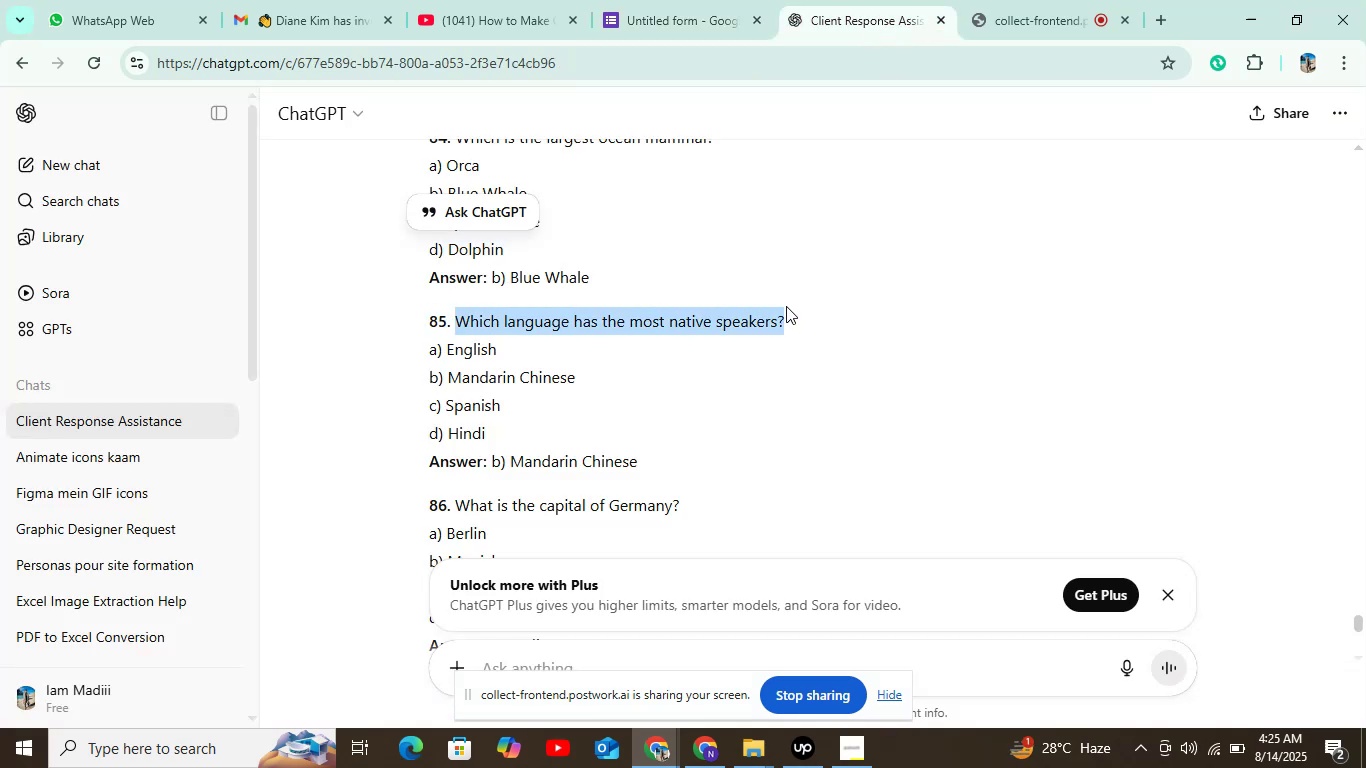 
key(Control+C)
 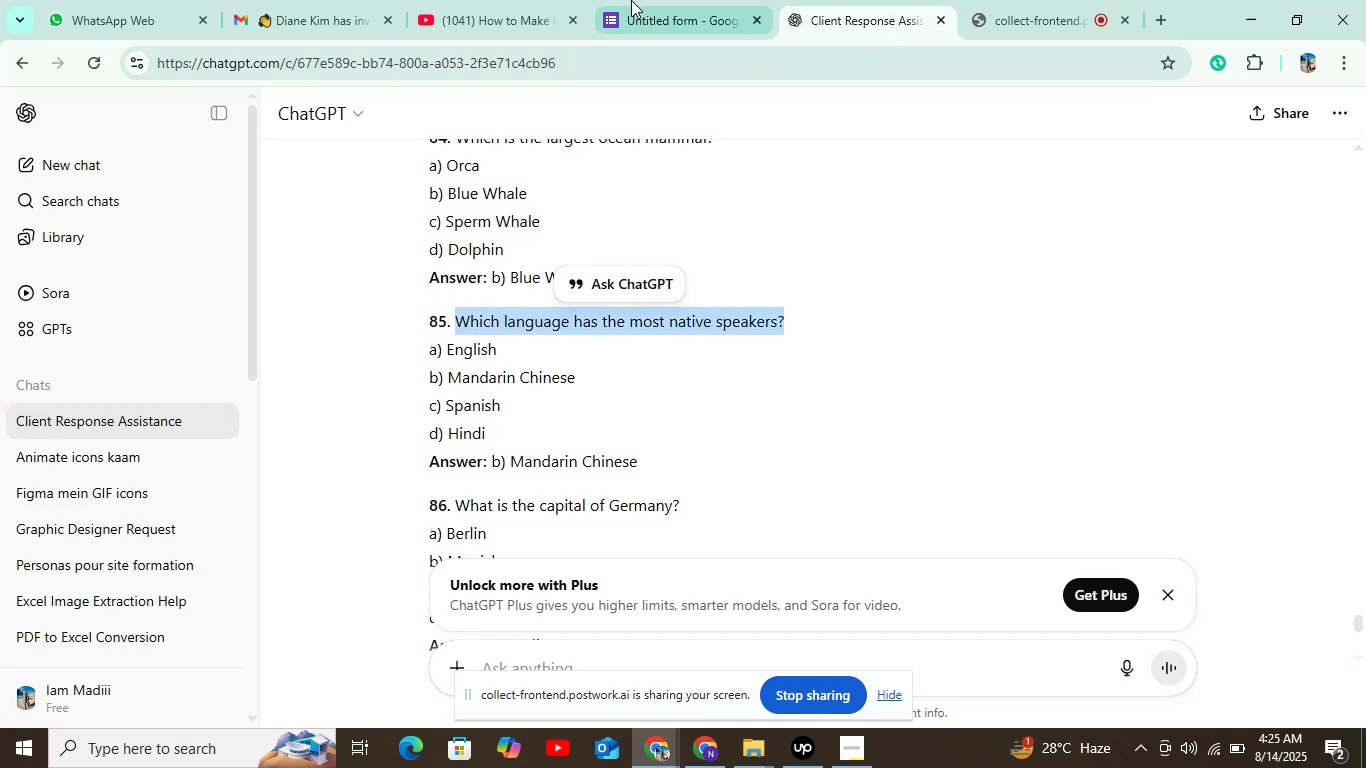 
left_click([632, 0])
 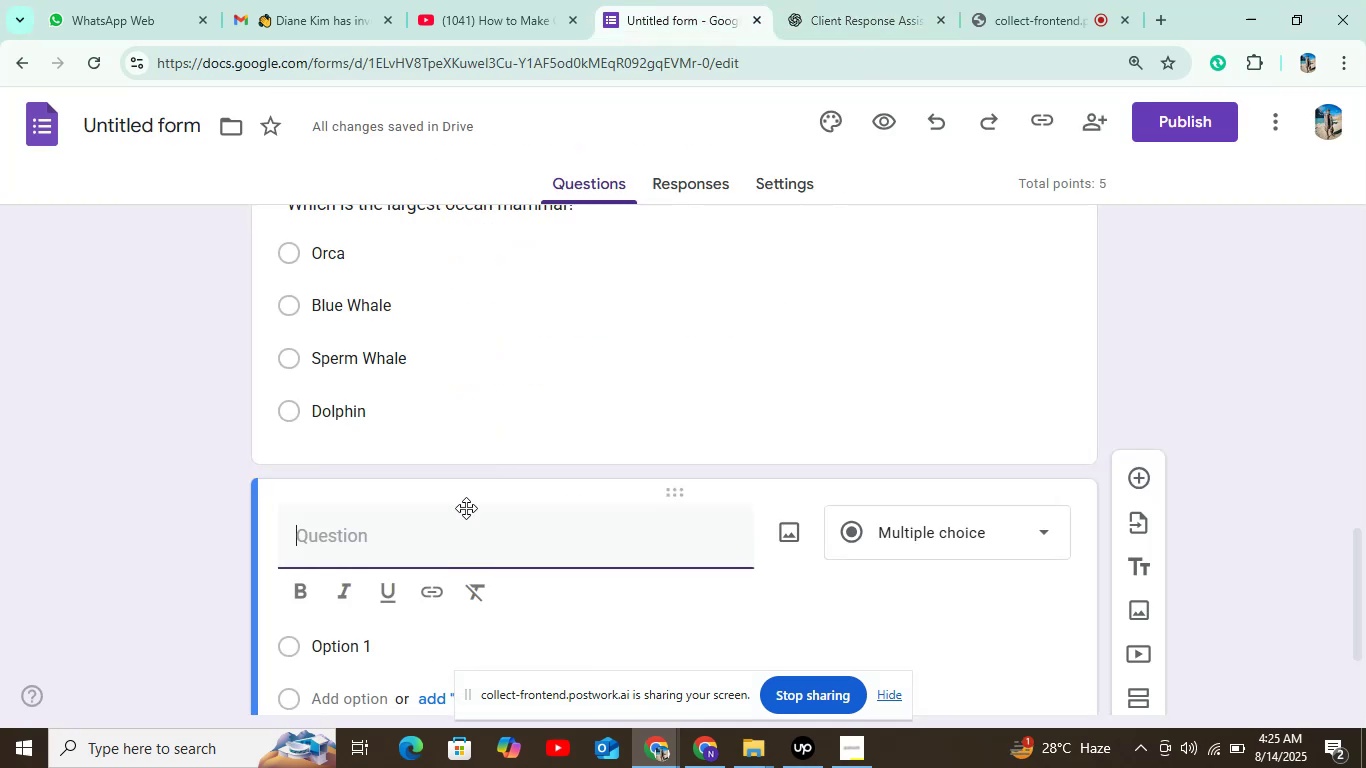 
key(Control+V)
 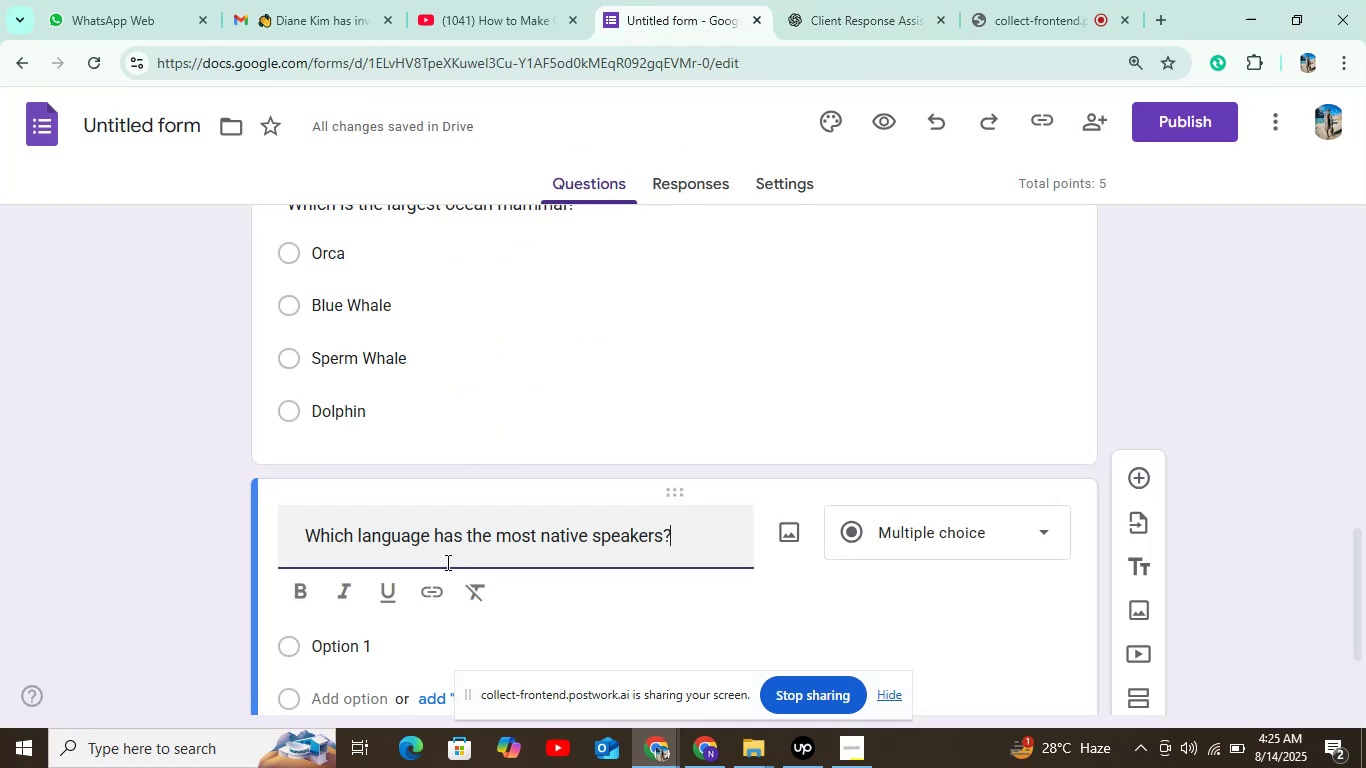 
scroll: coordinate [493, 473], scroll_direction: down, amount: 4.0
 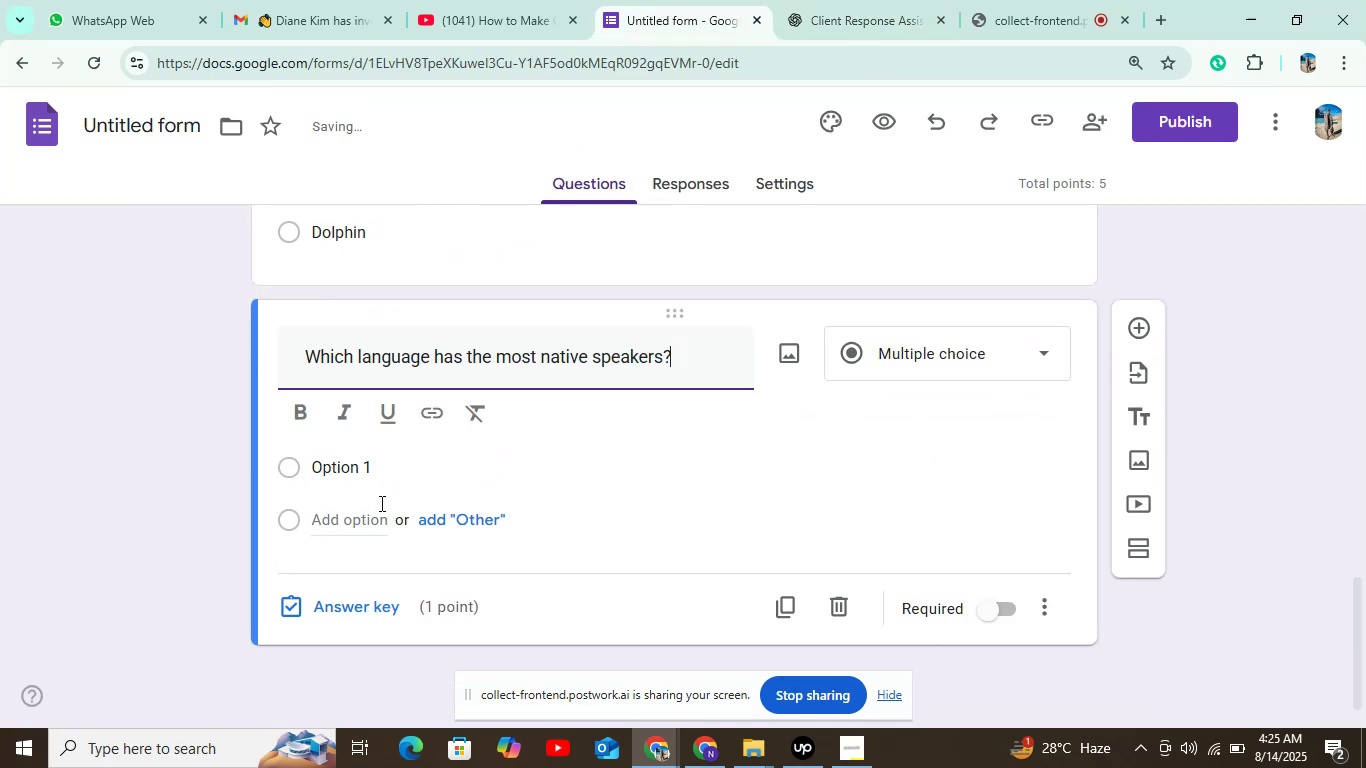 
left_click([375, 480])
 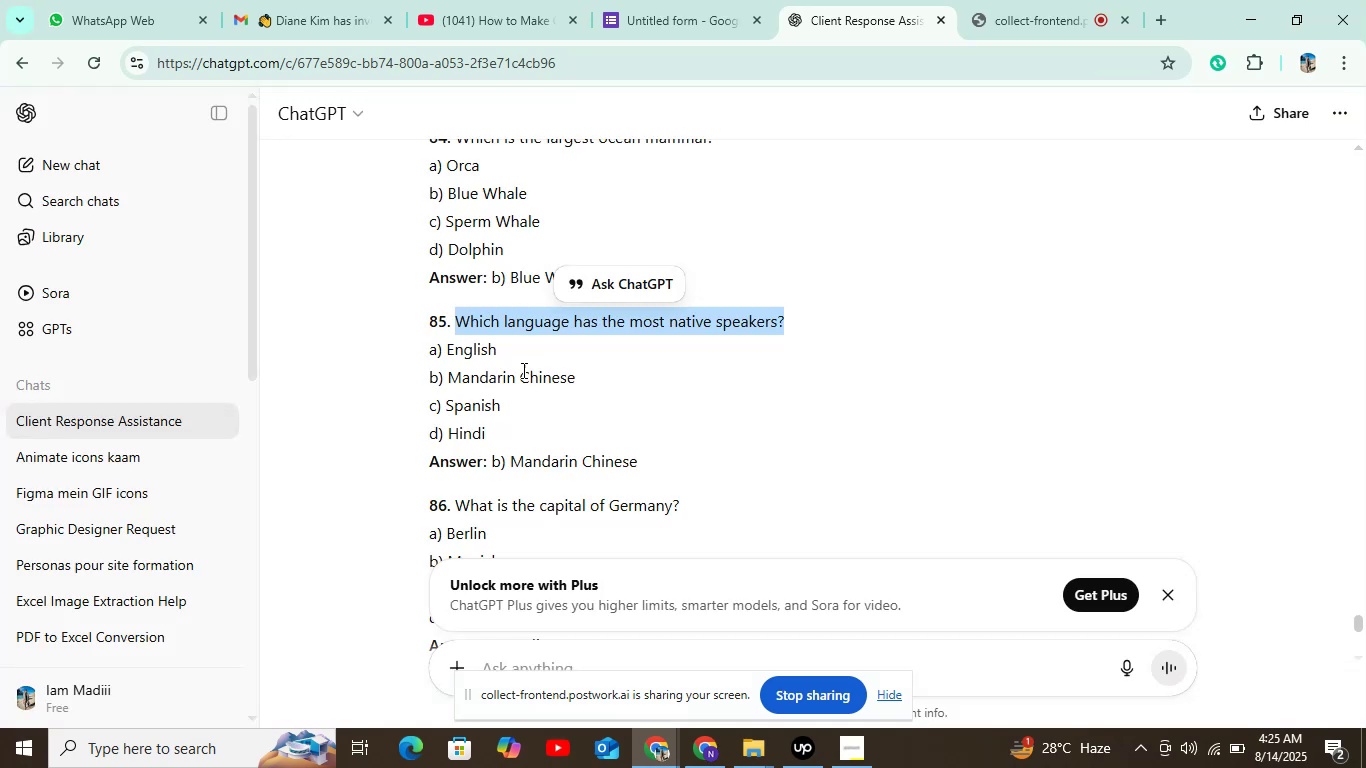 
left_click_drag(start_coordinate=[449, 348], to_coordinate=[551, 342])
 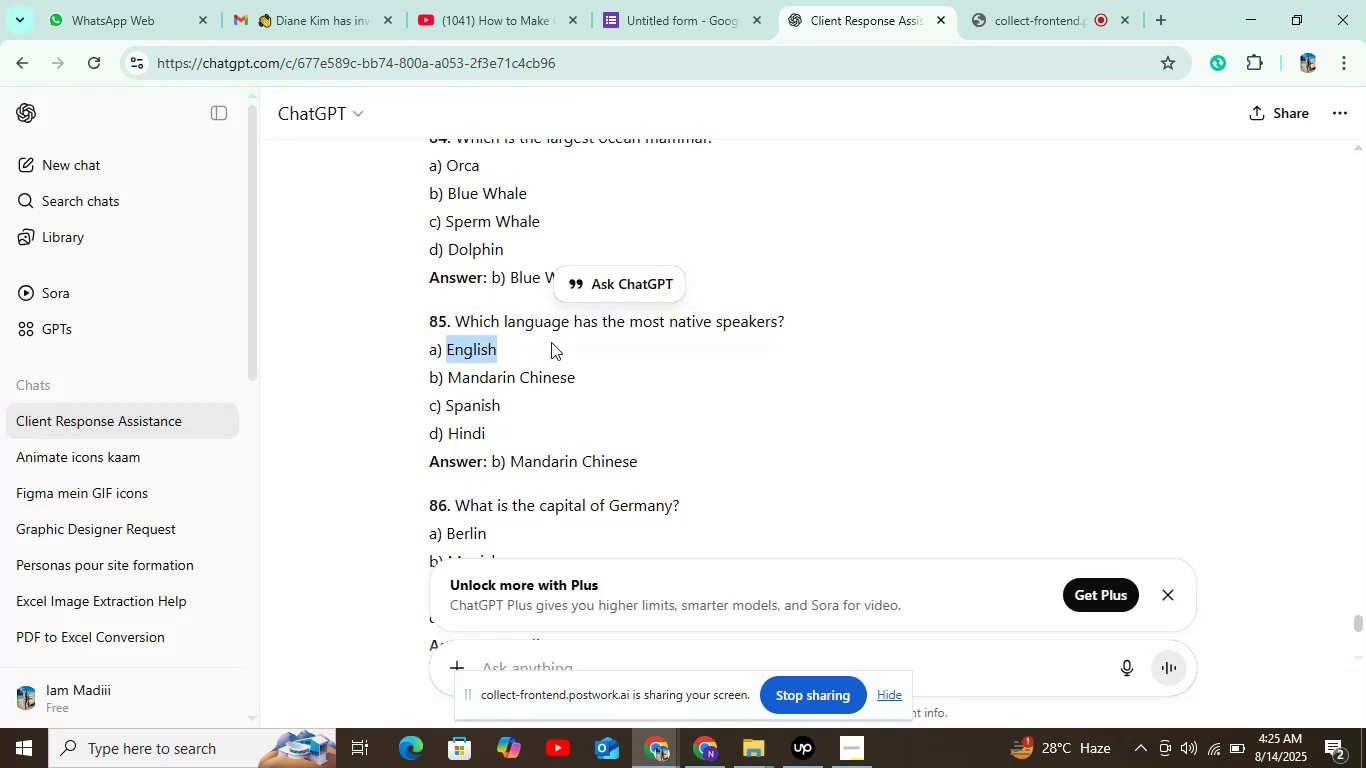 
key(Control+C)
 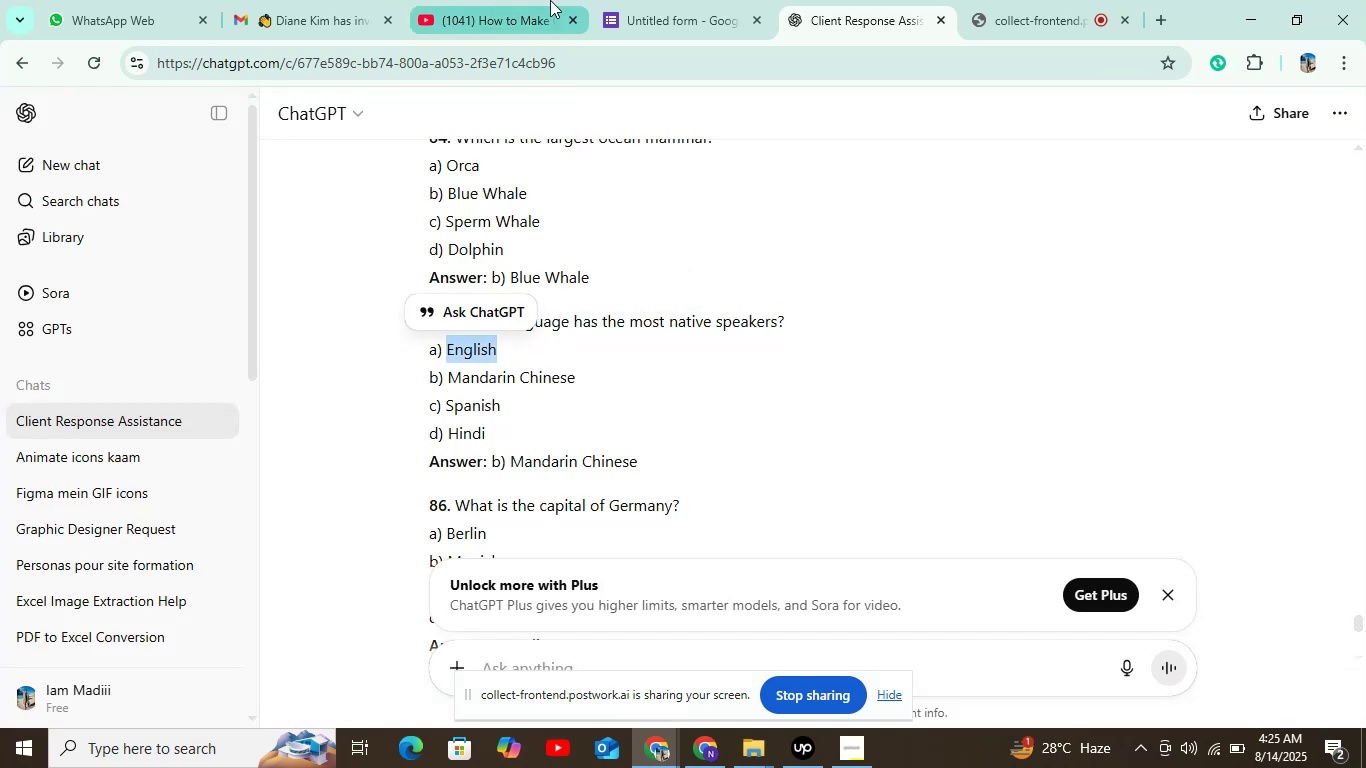 
left_click([655, 0])
 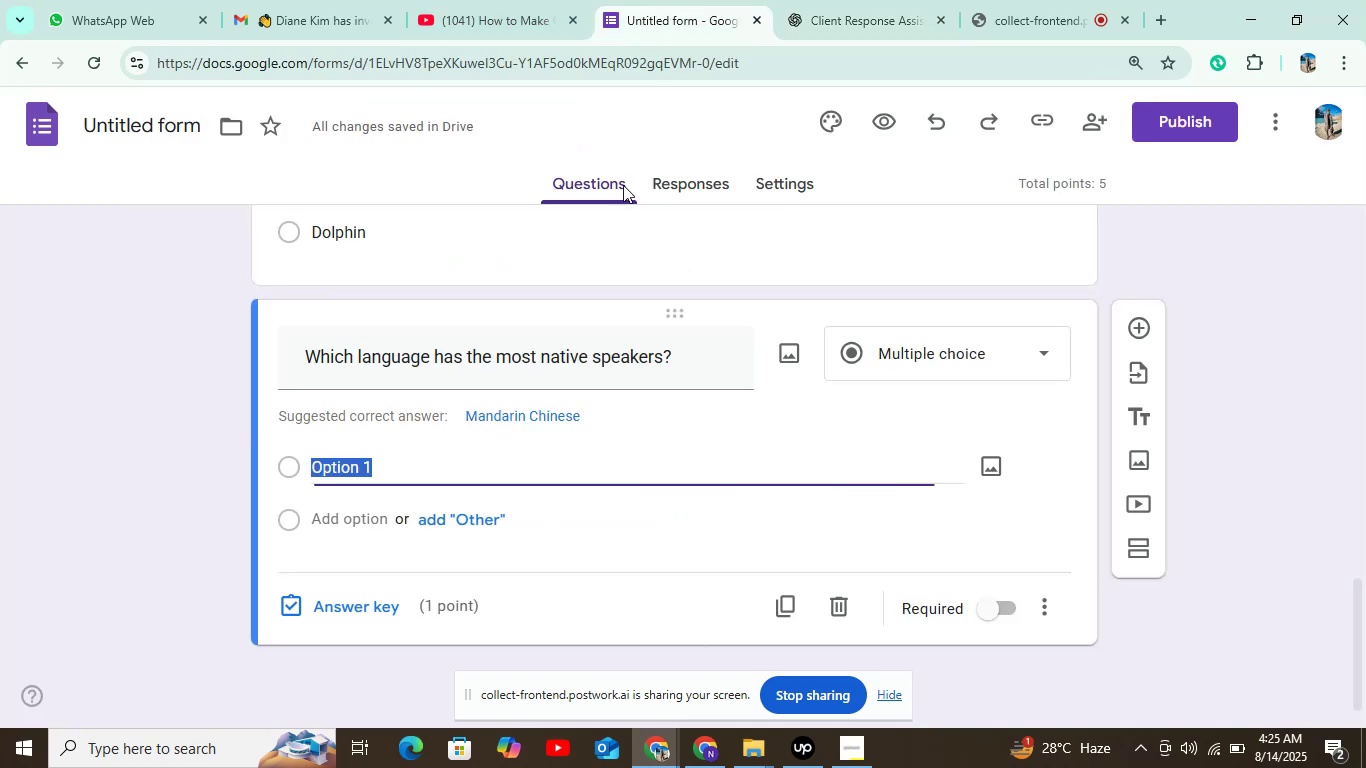 
key(Control+V)
 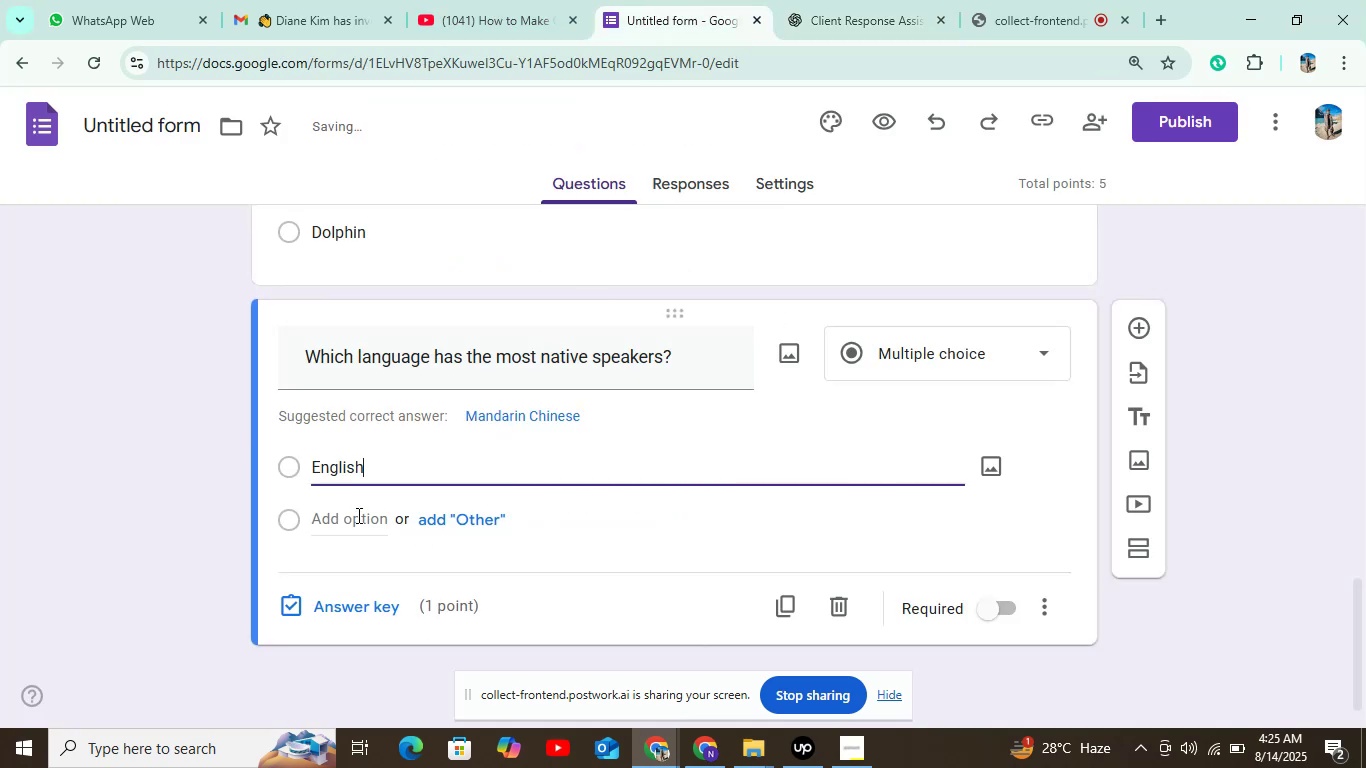 
left_click([355, 515])
 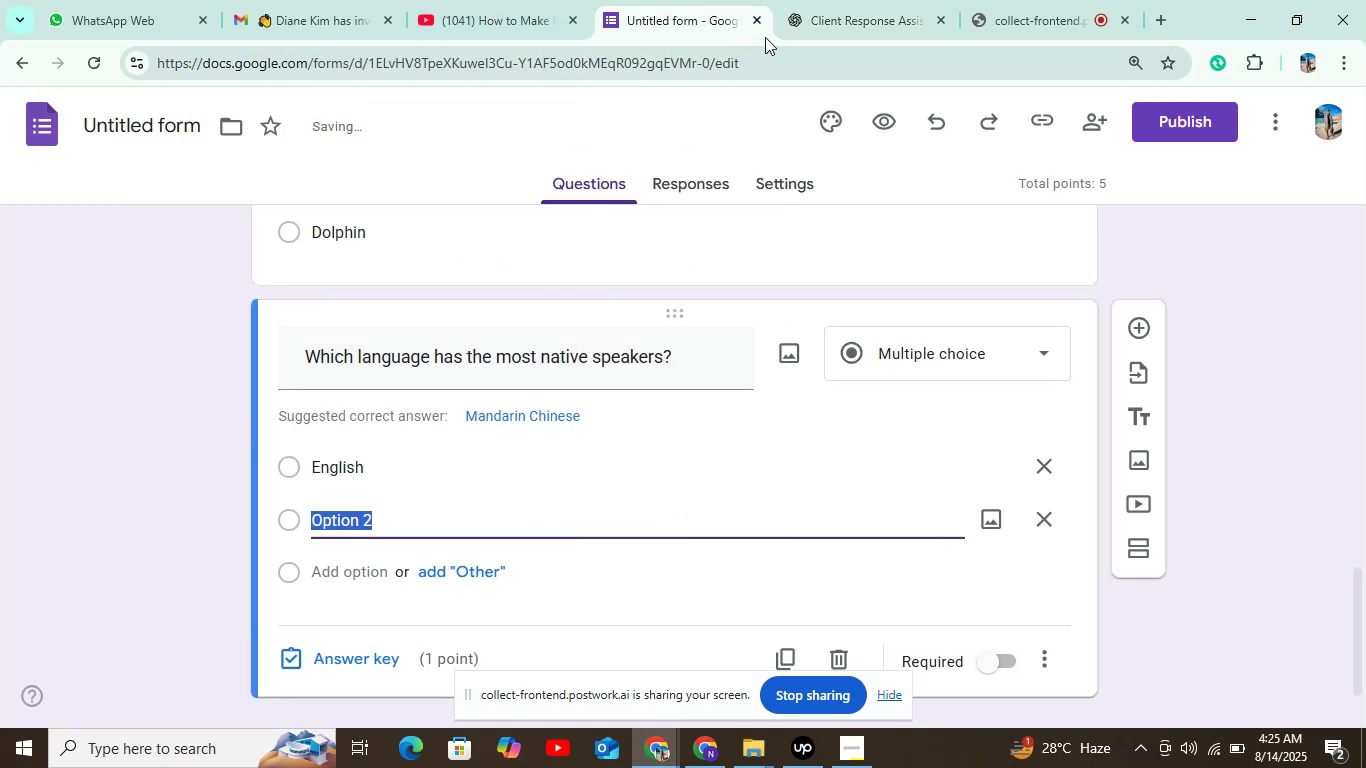 
left_click([824, 8])
 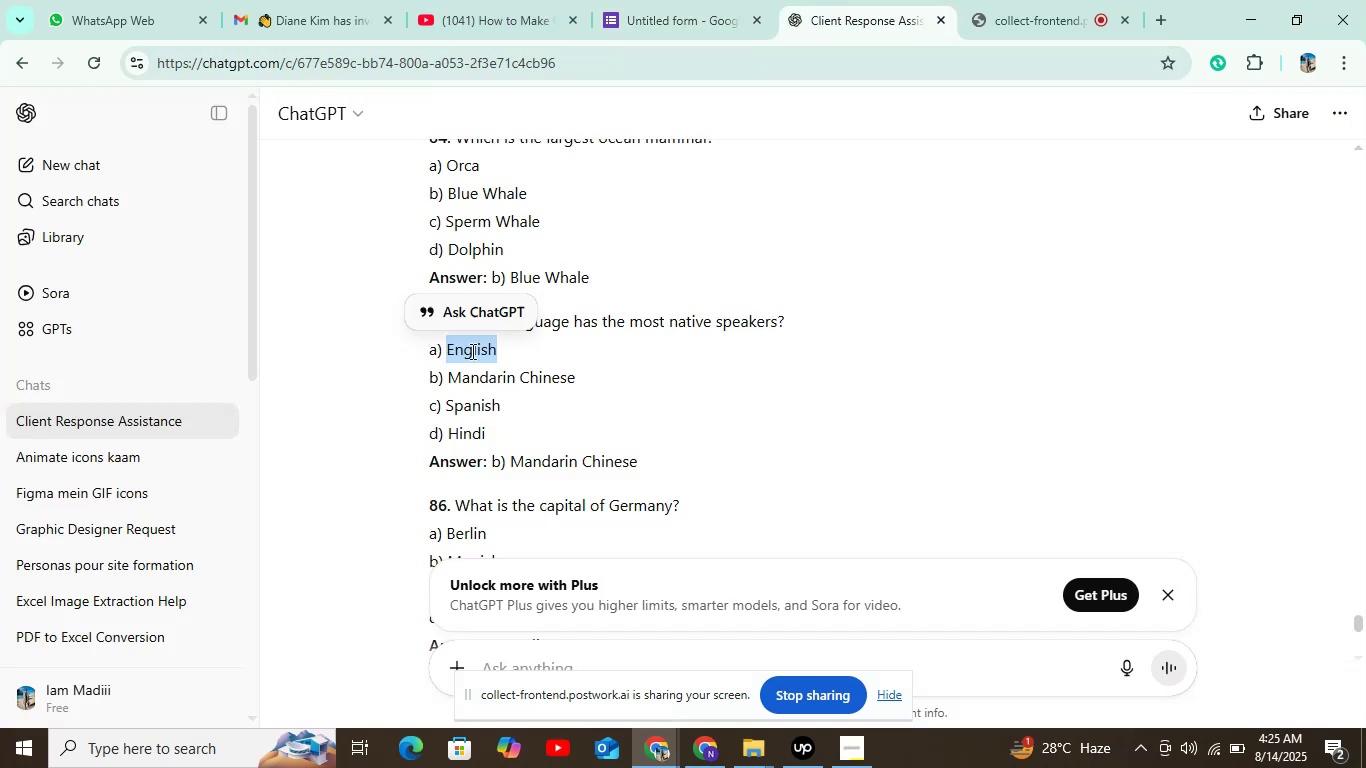 
left_click_drag(start_coordinate=[449, 380], to_coordinate=[605, 382])
 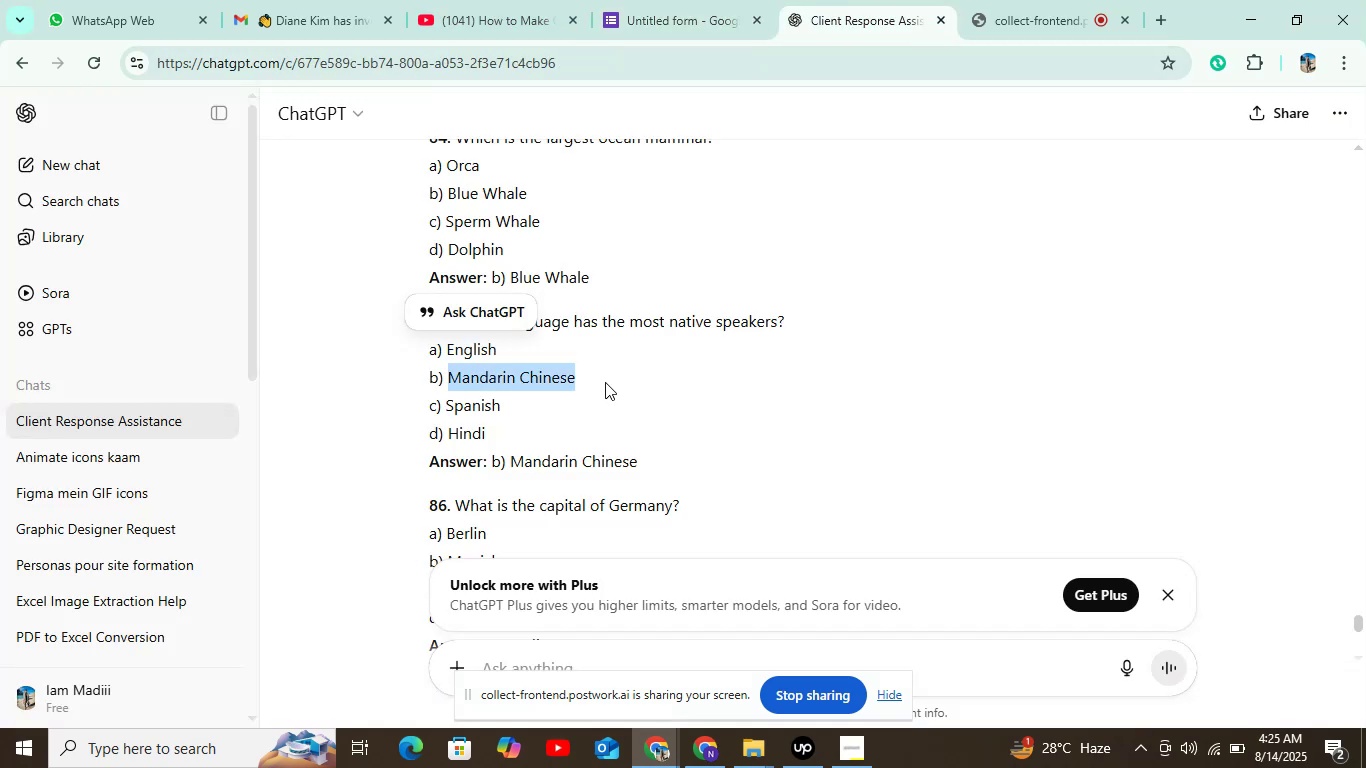 
key(Control+C)
 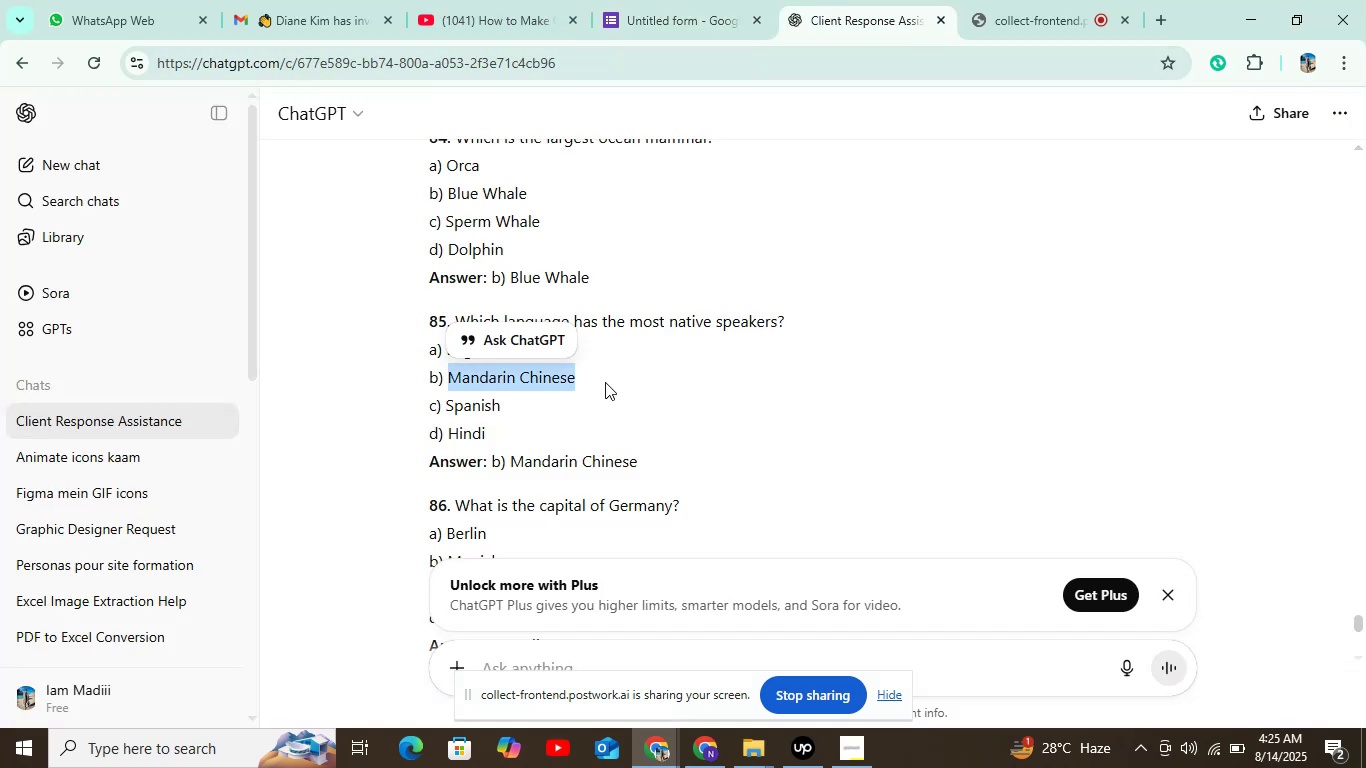 
key(Control+C)
 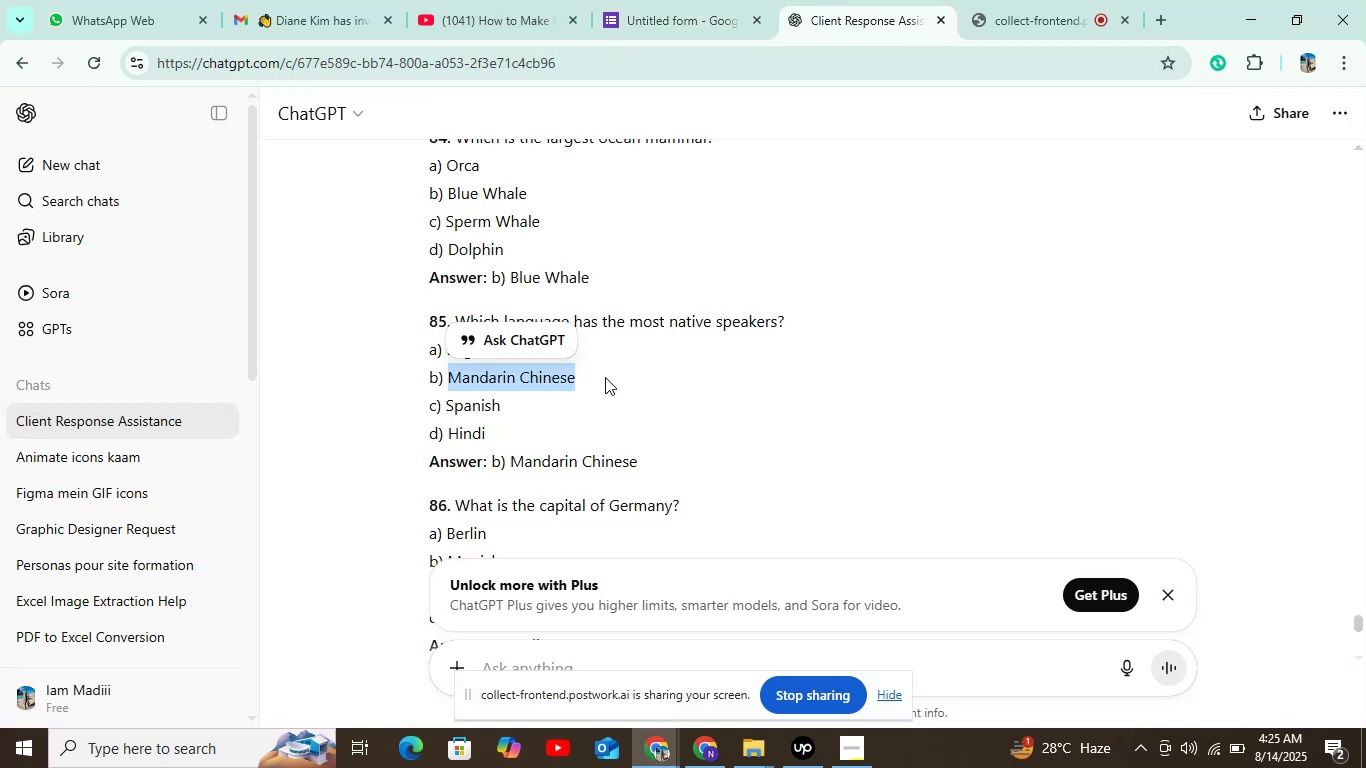 
key(Control+C)
 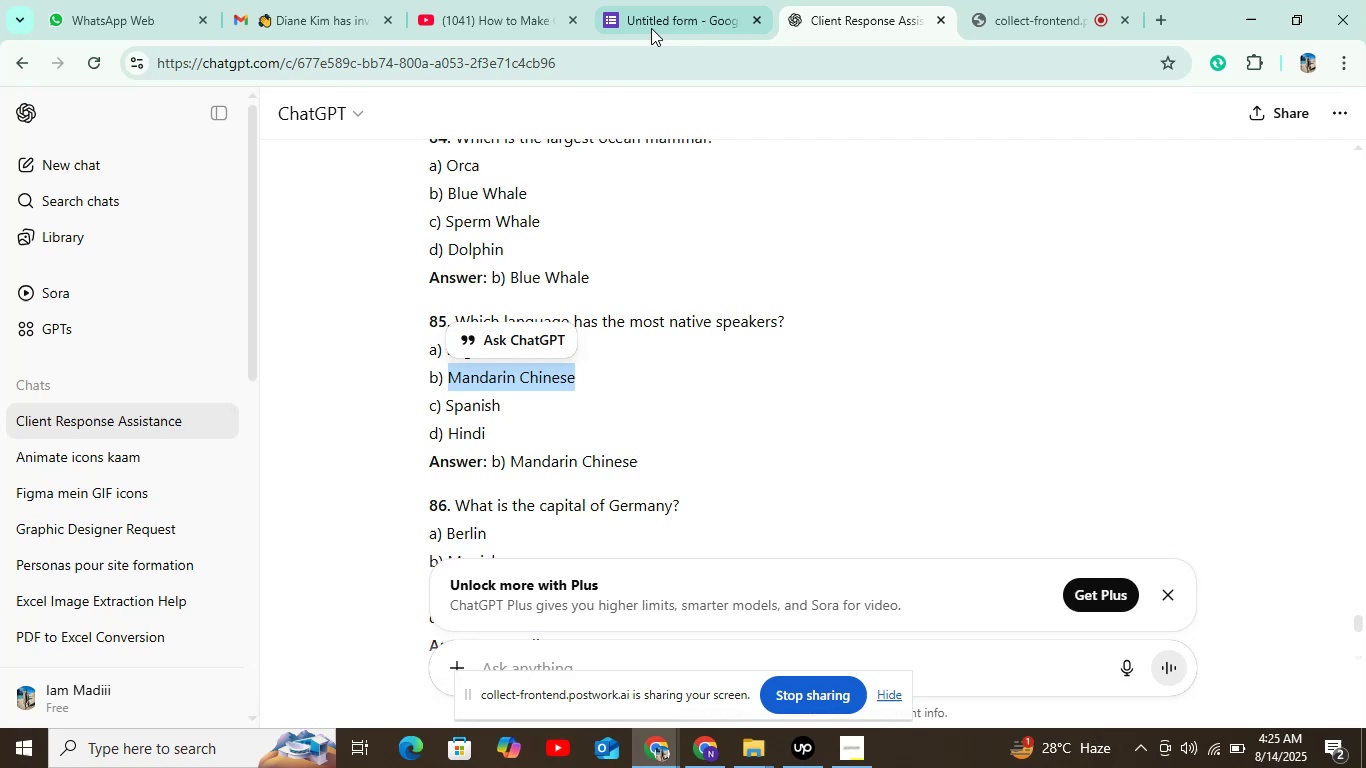 
left_click([653, 22])
 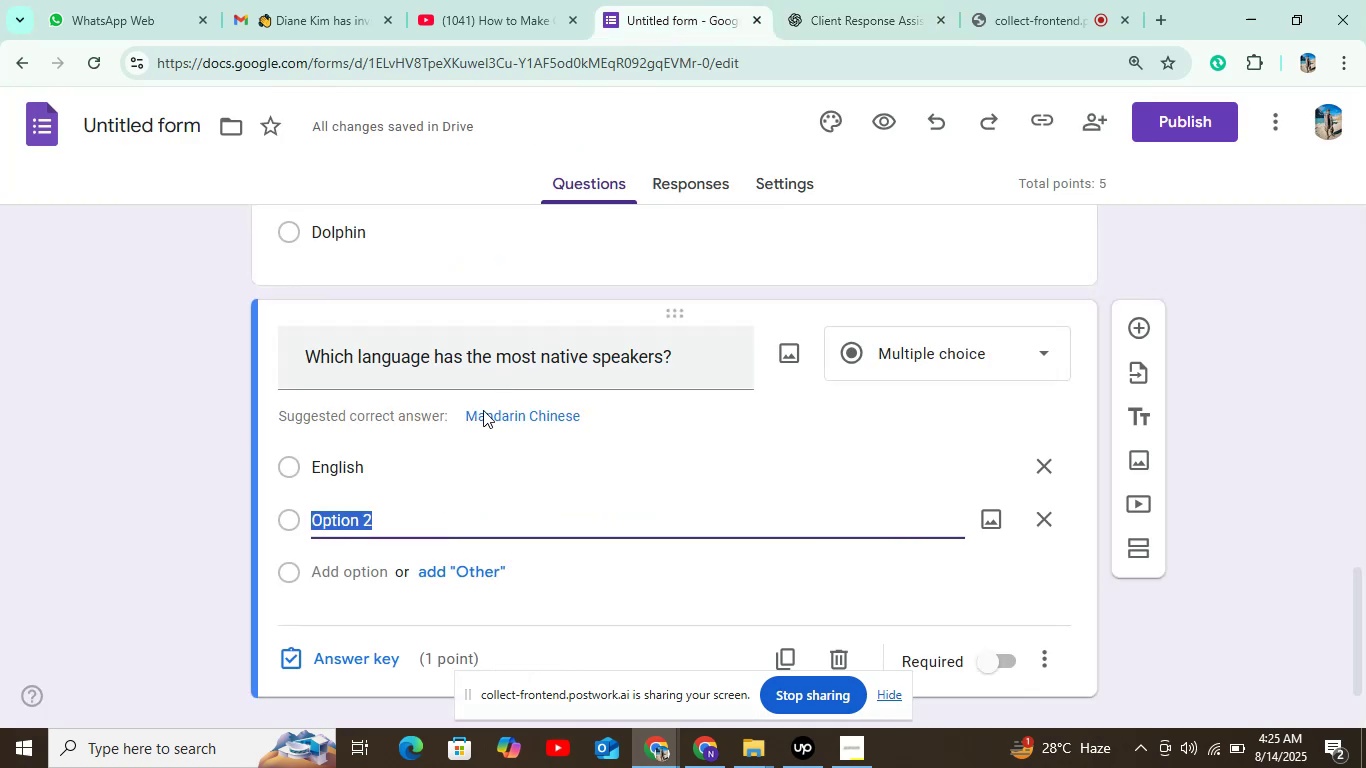 
key(Control+V)
 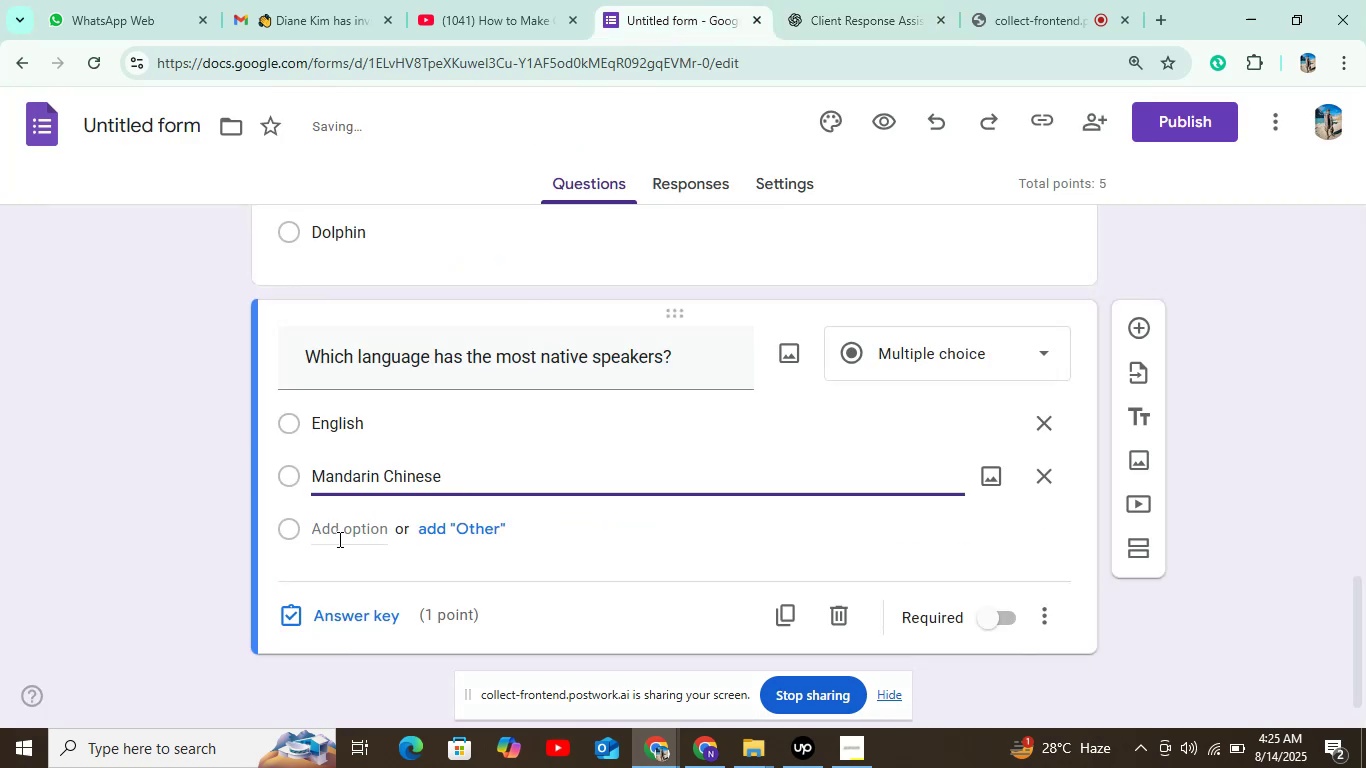 
left_click([340, 528])
 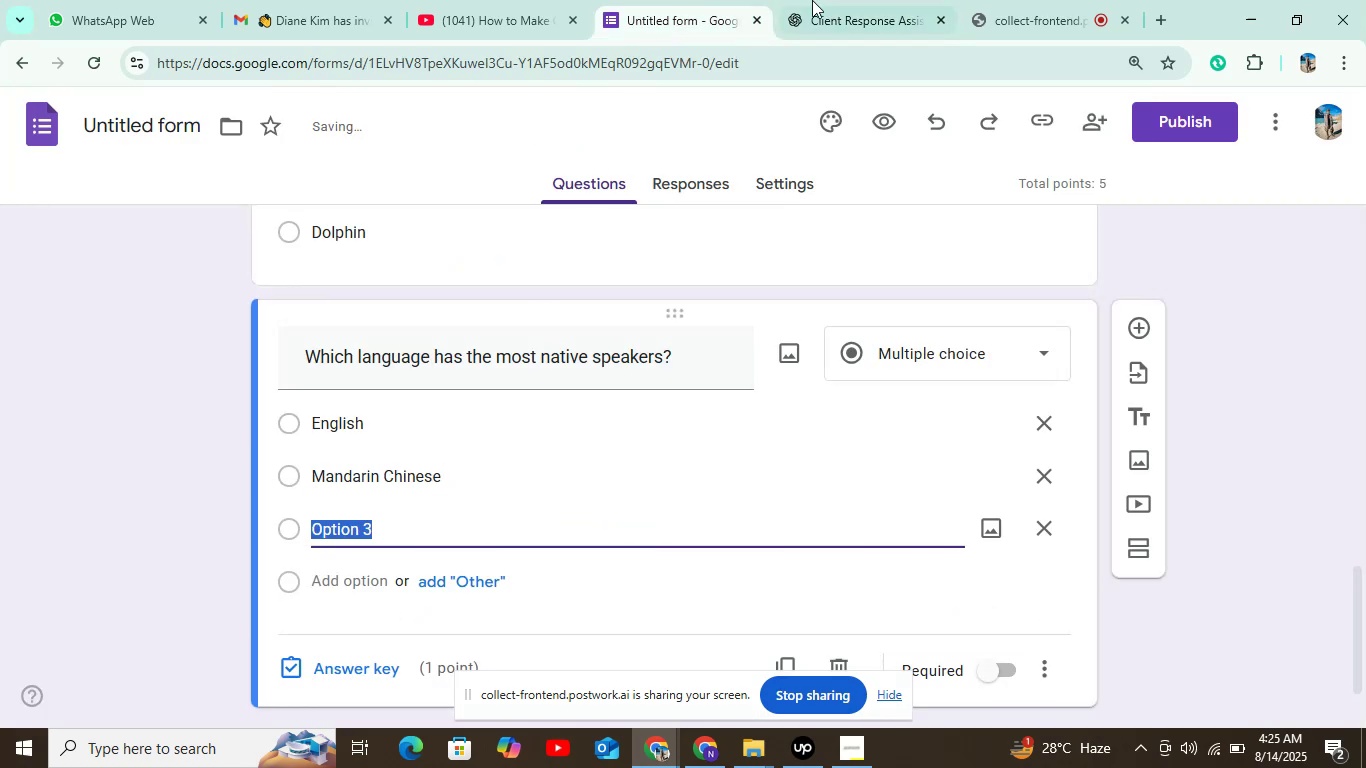 
left_click([835, 0])
 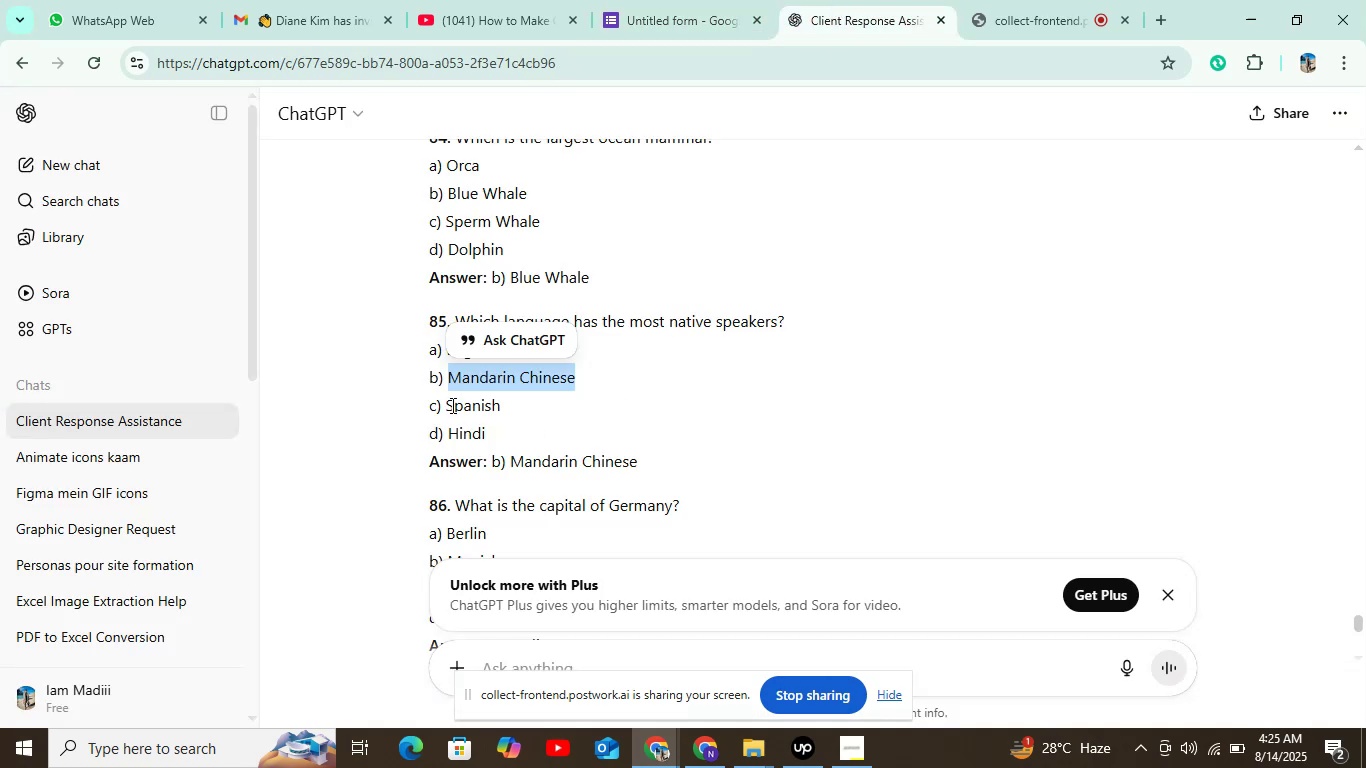 
left_click_drag(start_coordinate=[448, 404], to_coordinate=[571, 404])
 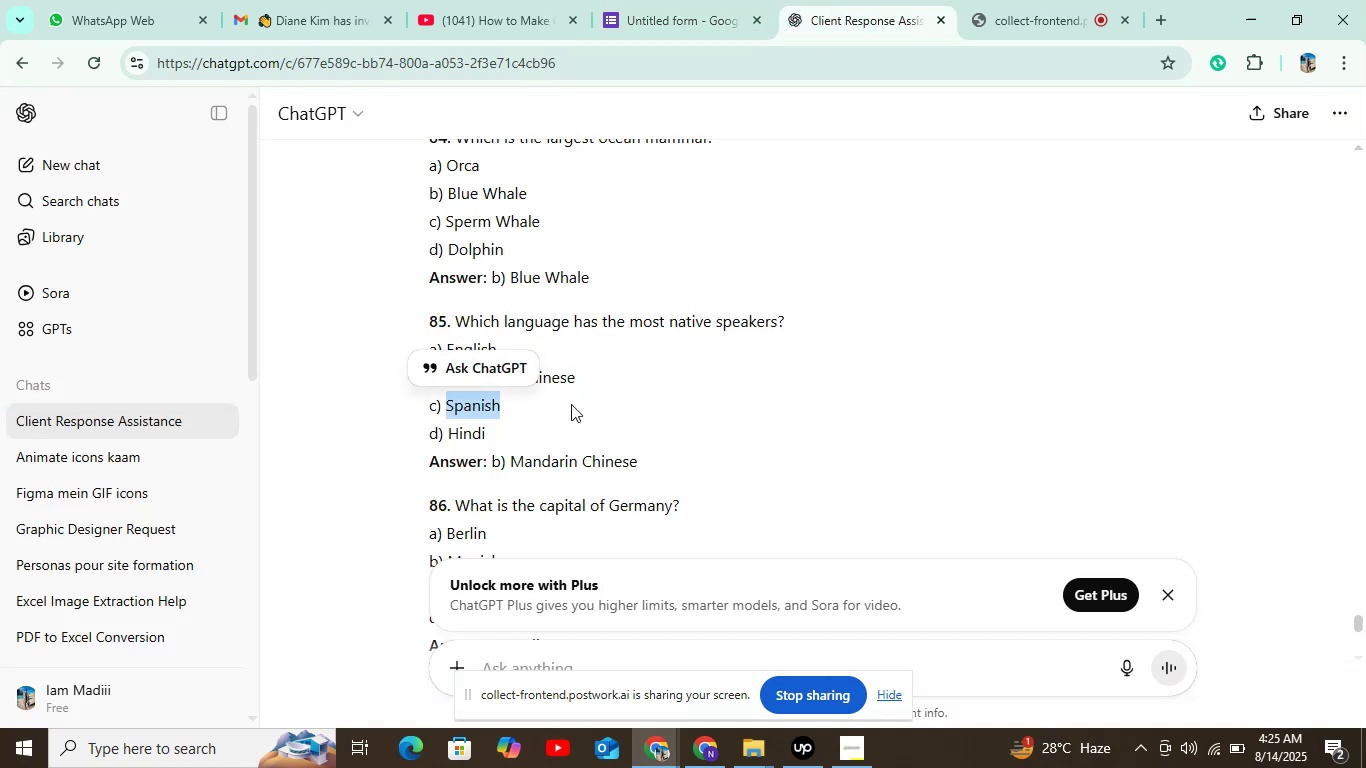 
key(Control+C)
 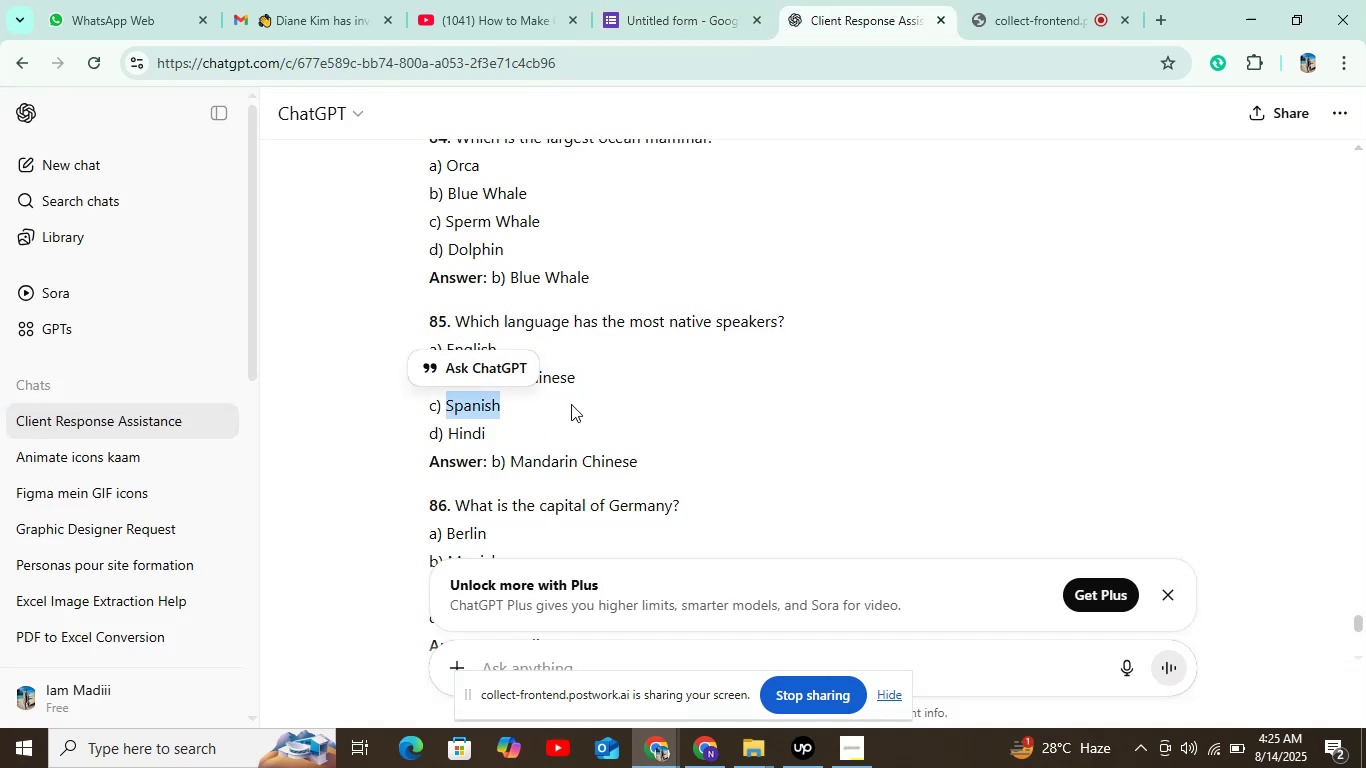 
key(Control+C)
 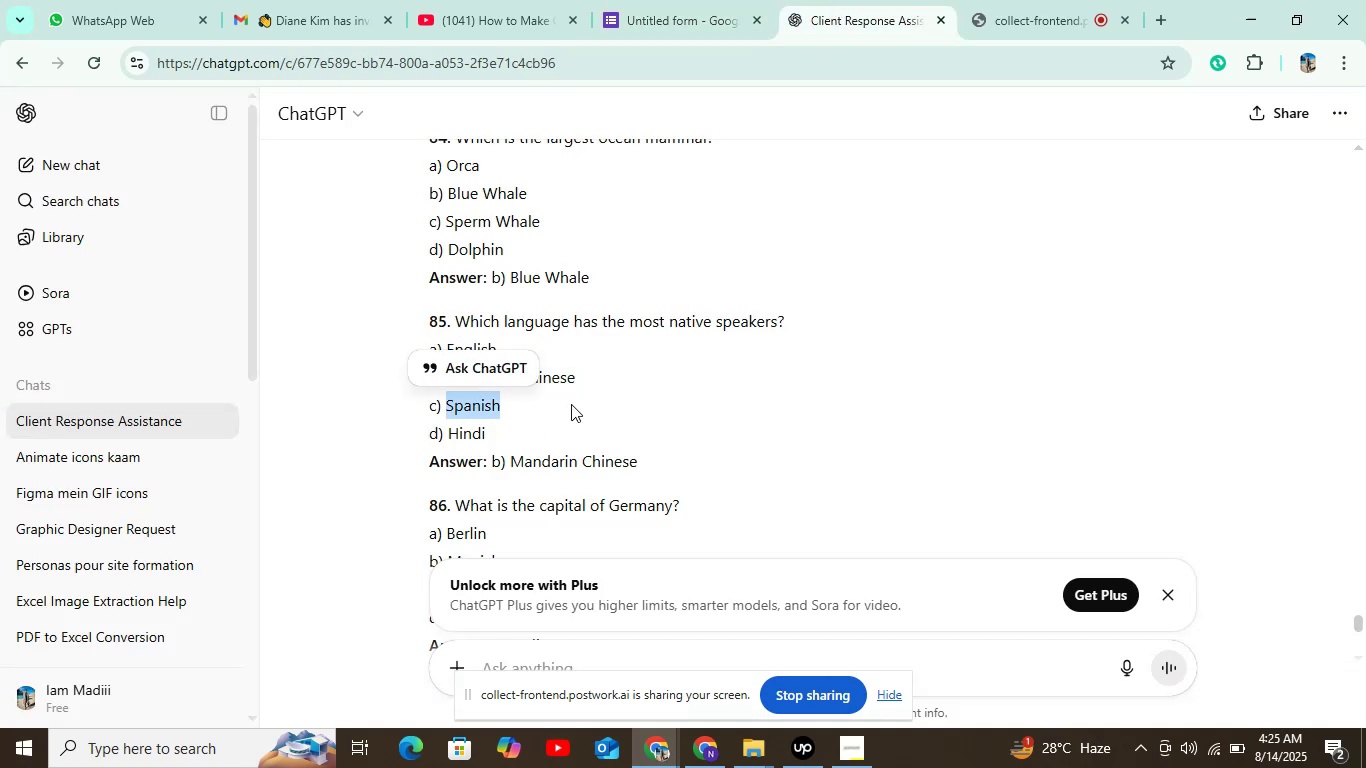 
key(Control+C)
 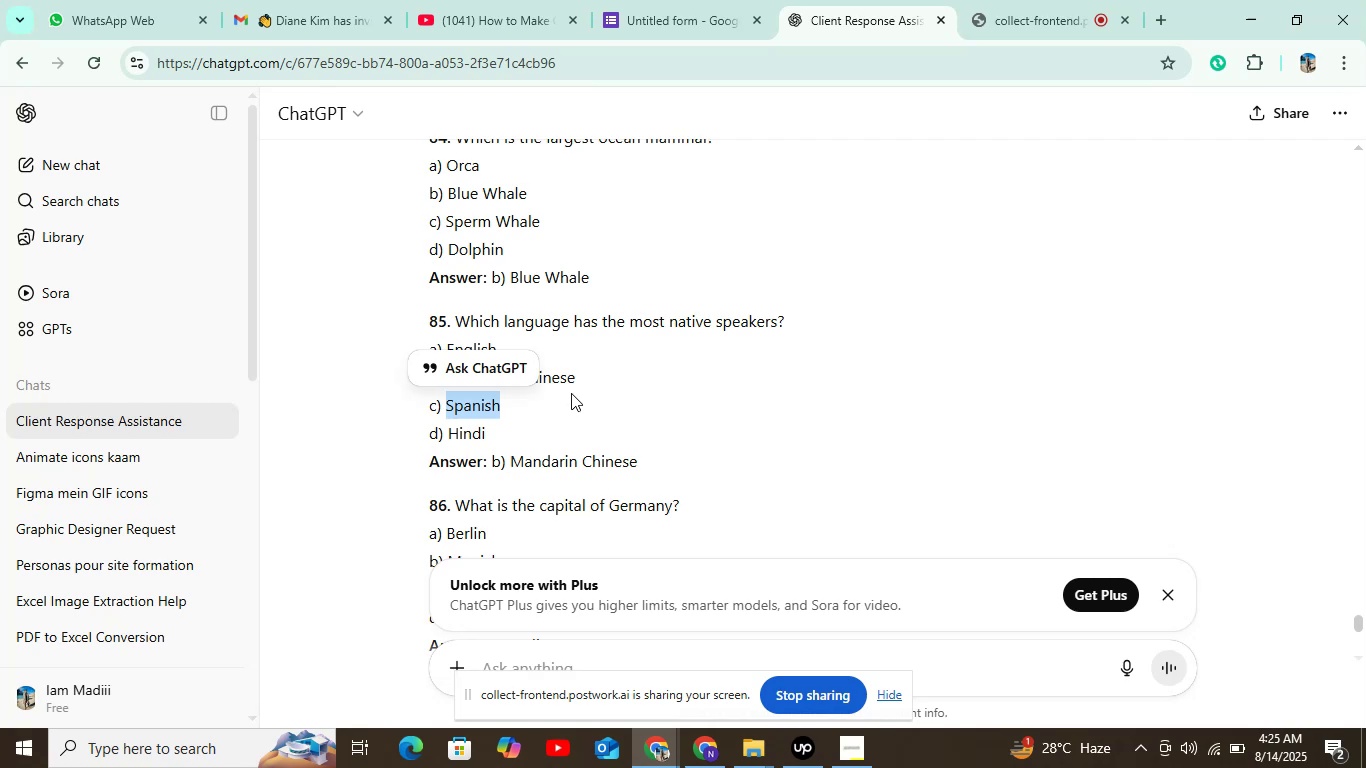 
wait(6.96)
 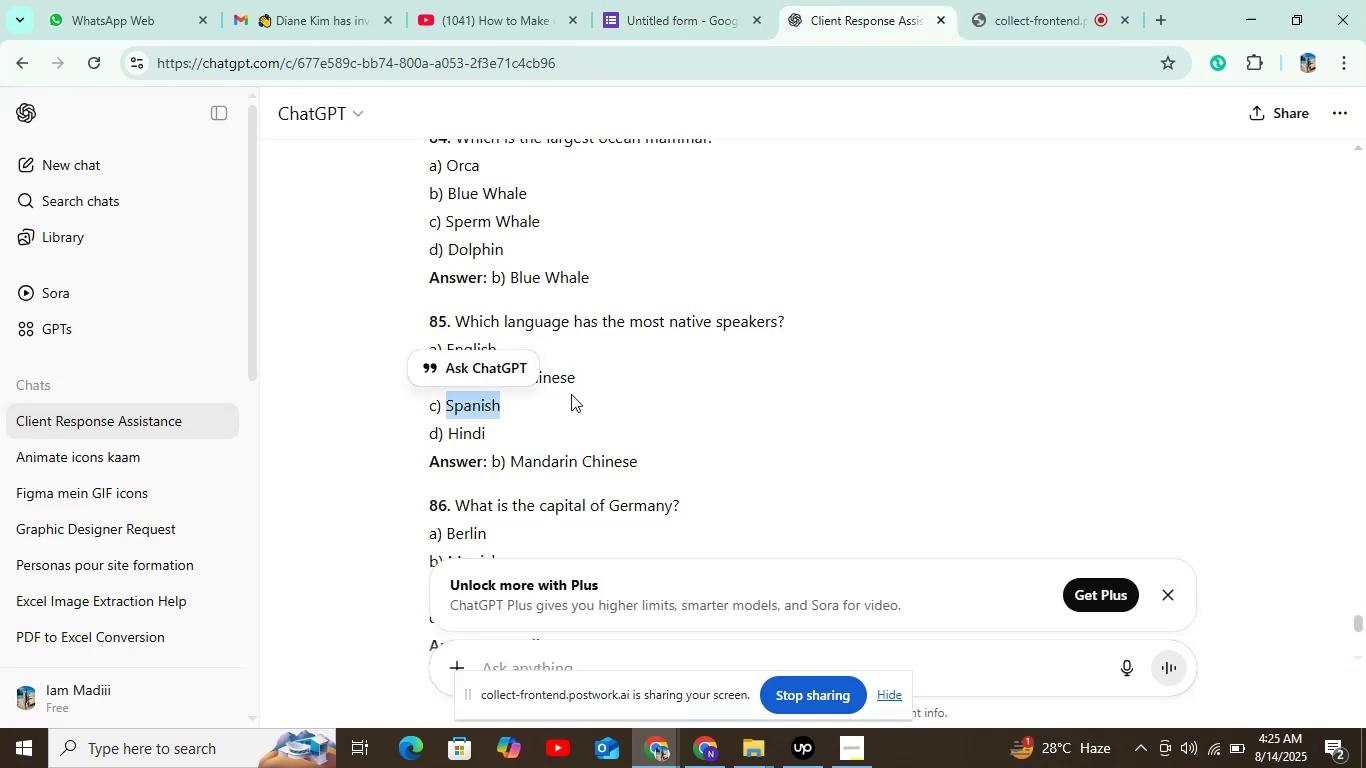 
left_click([629, 0])
 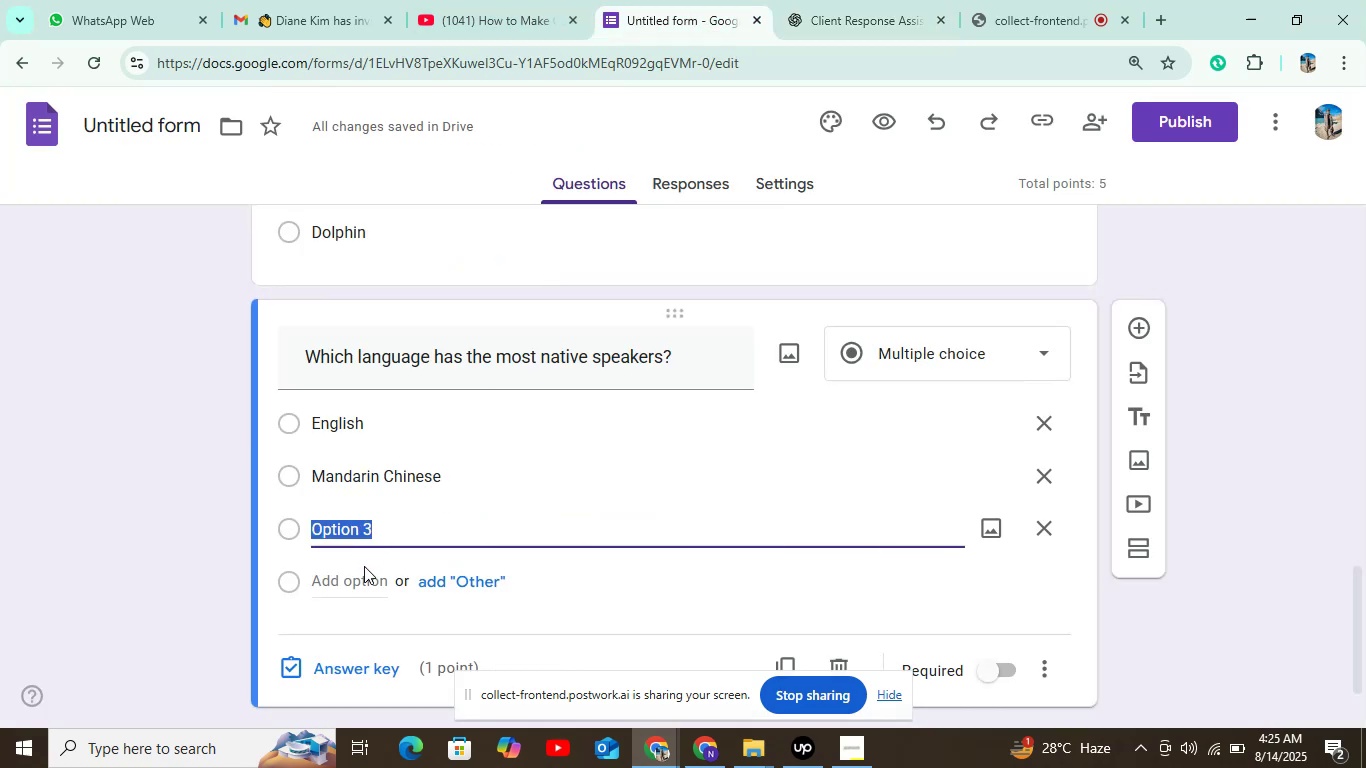 
left_click([362, 570])
 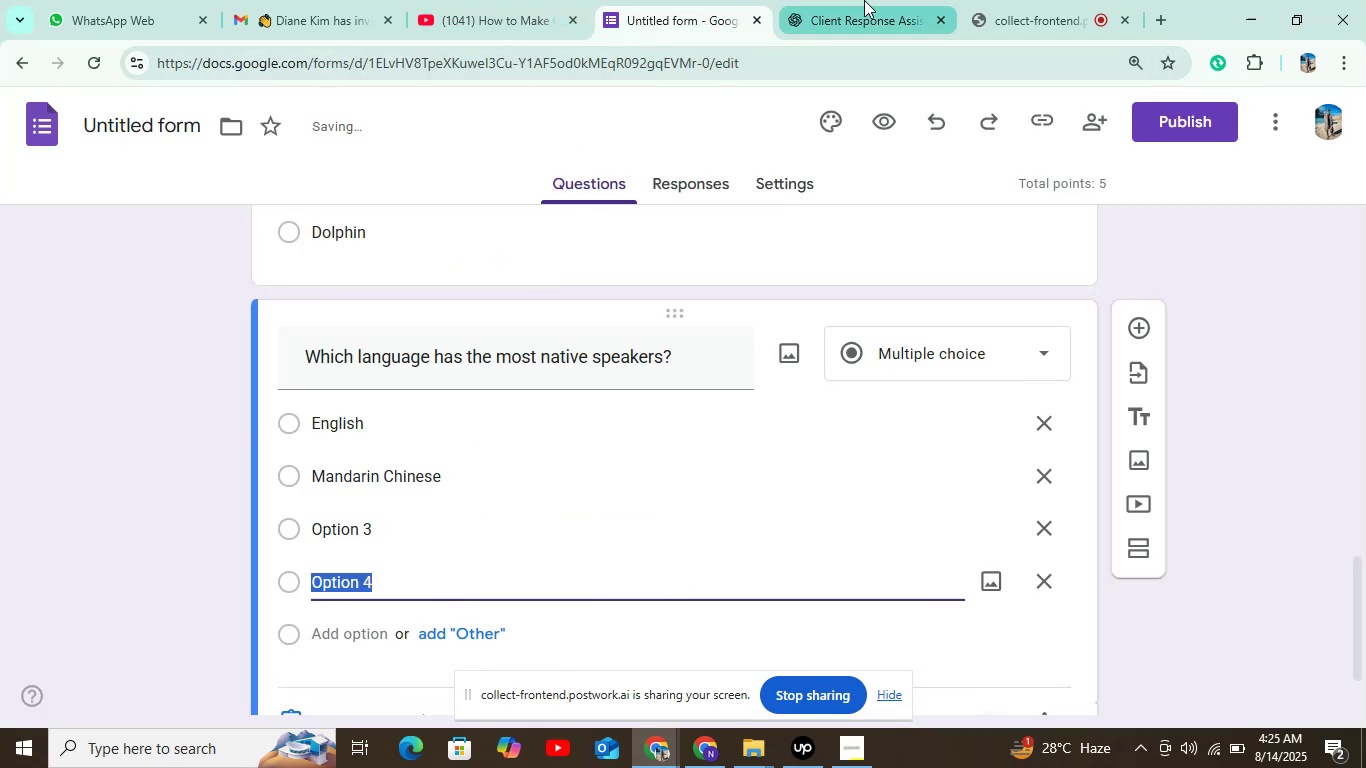 
left_click([362, 535])
 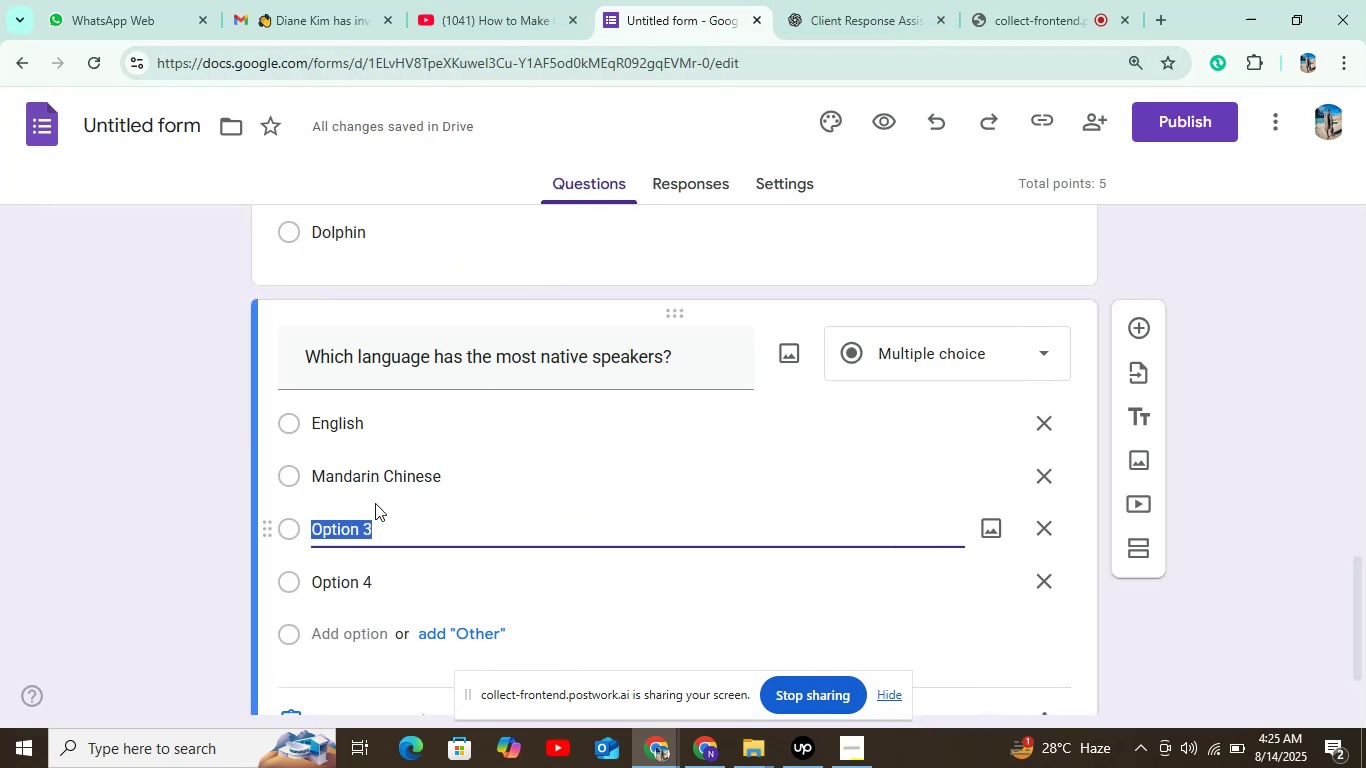 
key(Control+V)
 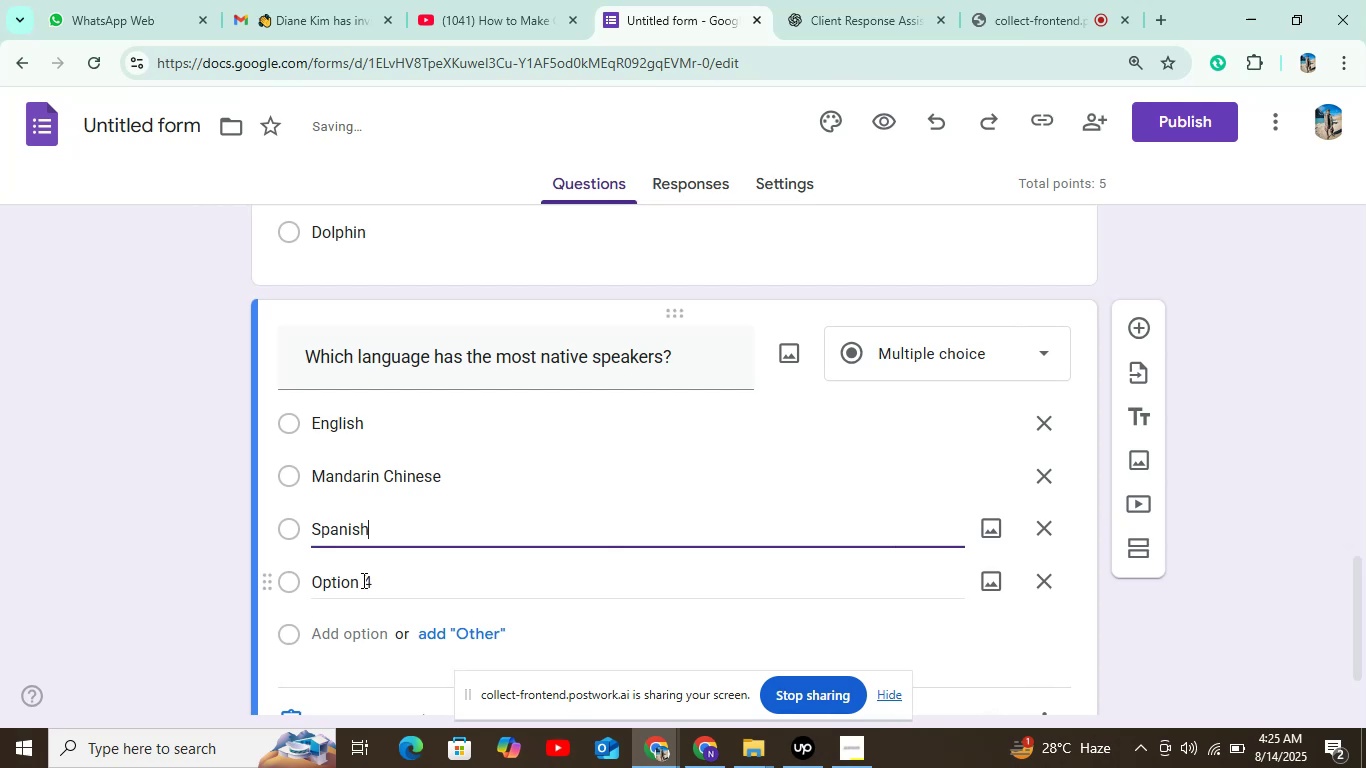 
left_click([358, 590])
 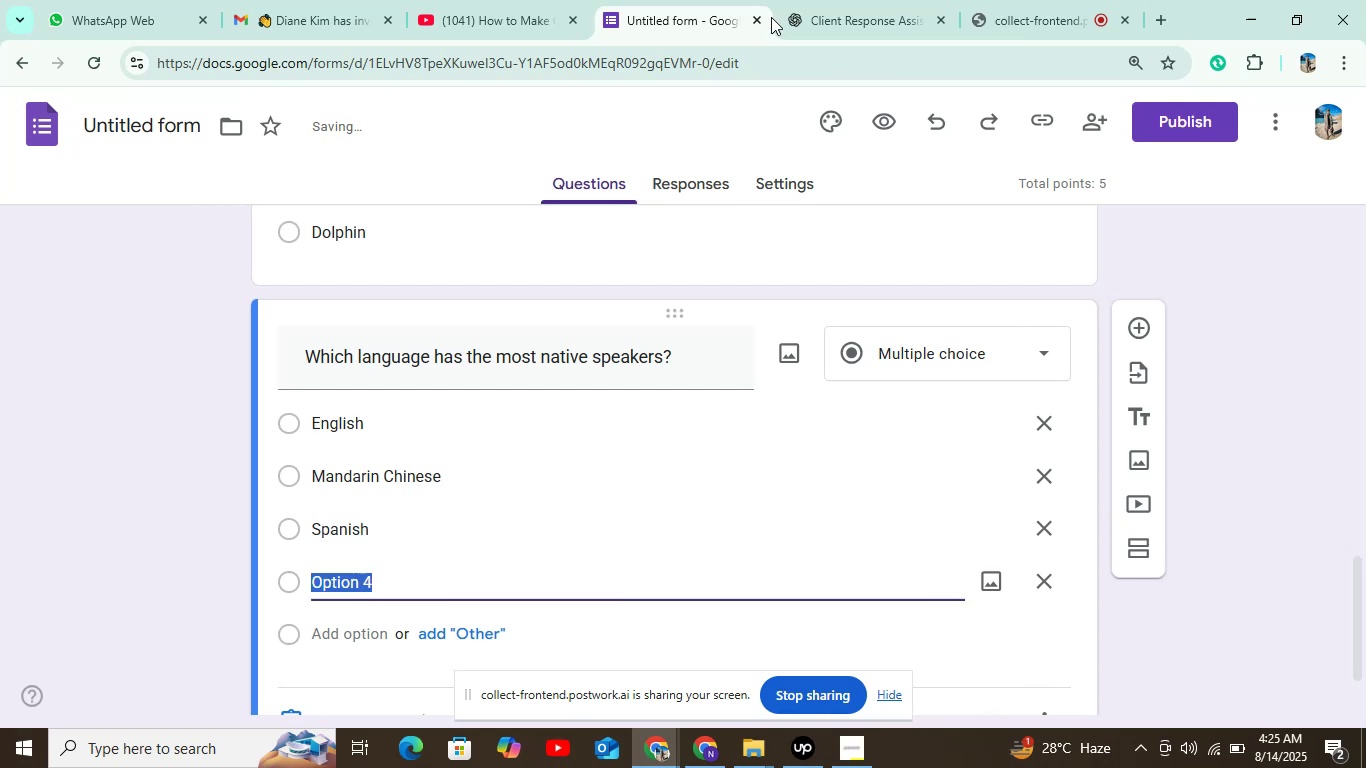 
left_click([797, 0])
 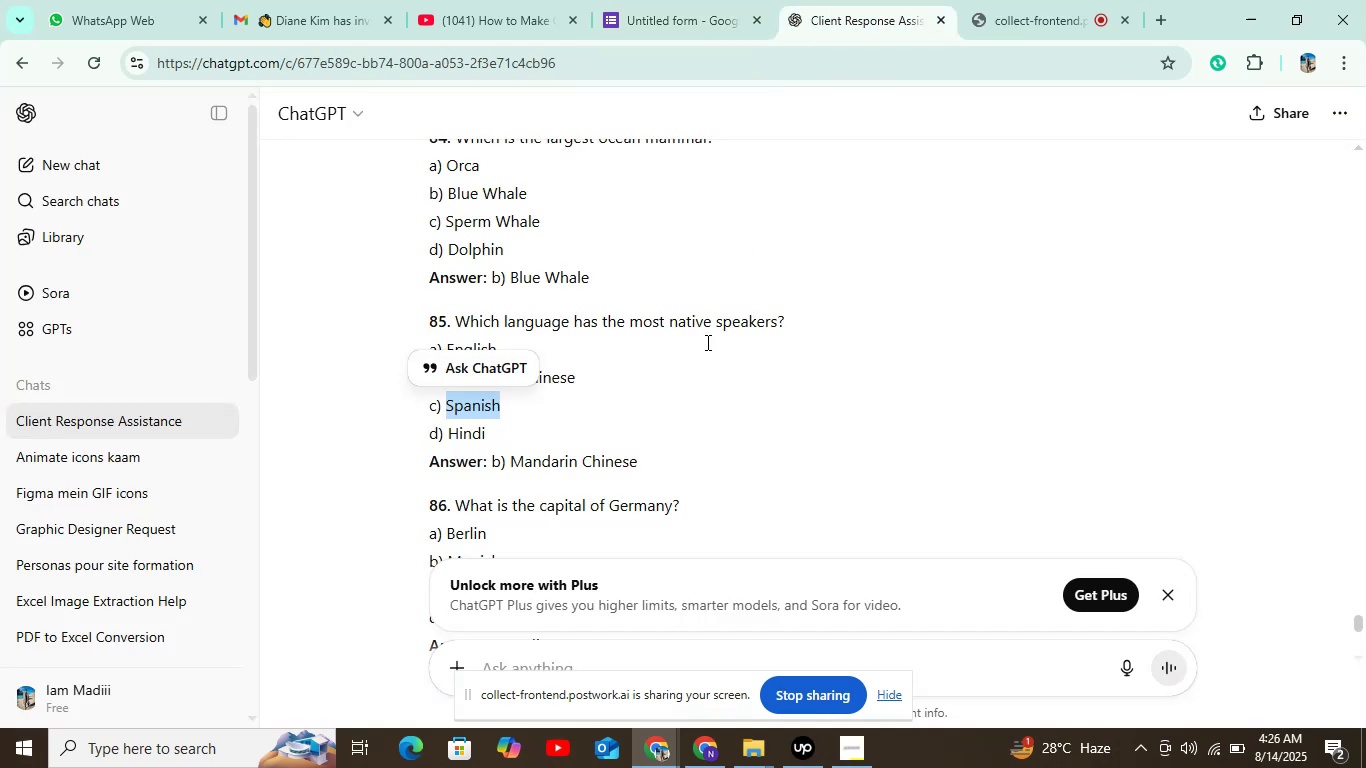 
left_click_drag(start_coordinate=[448, 425], to_coordinate=[555, 425])
 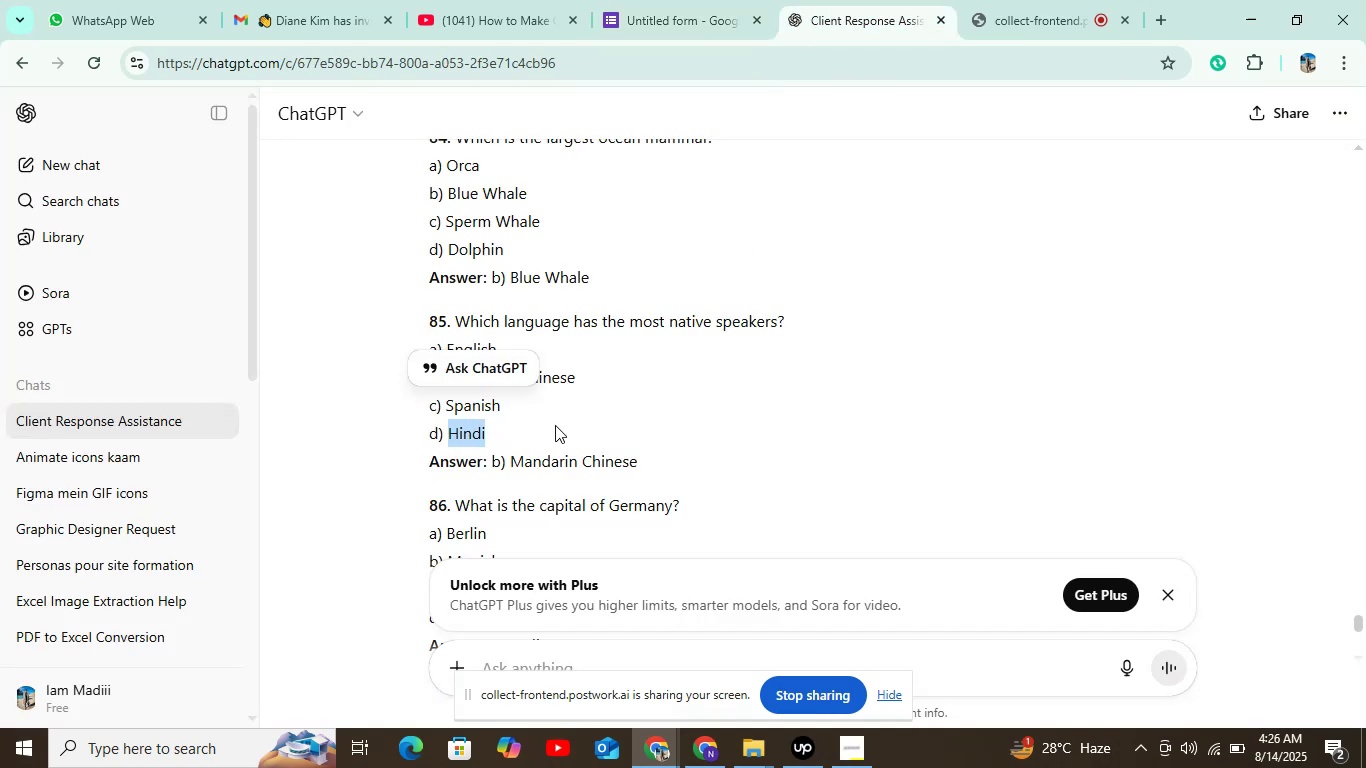 
key(Control+C)
 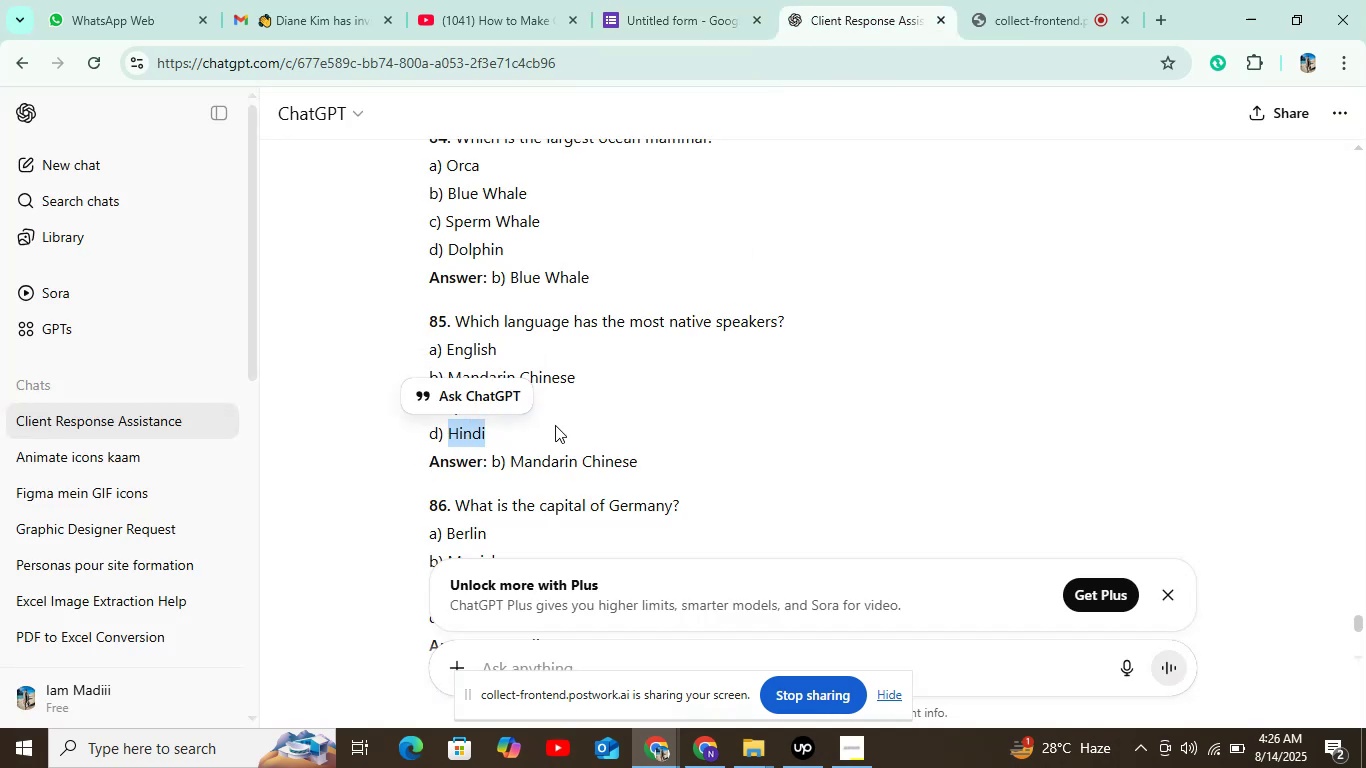 
key(Control+C)
 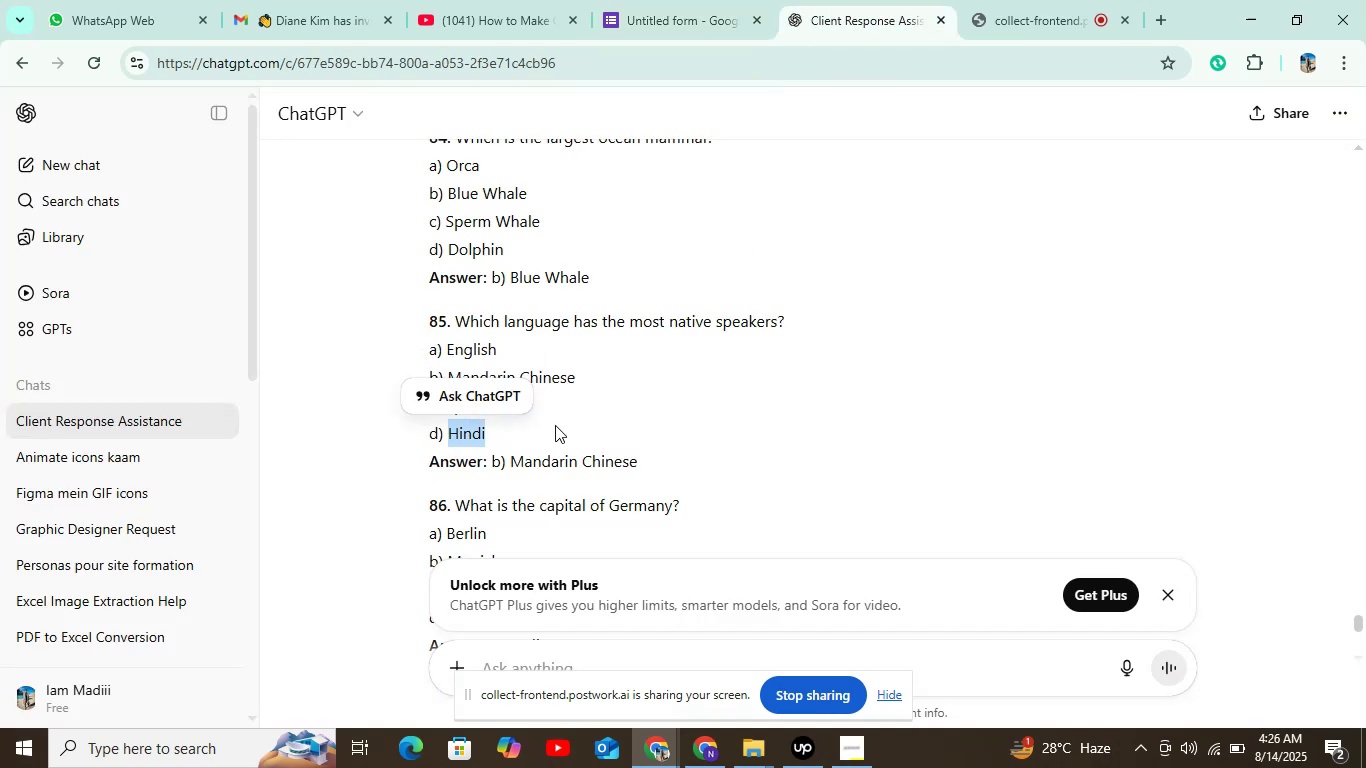 
key(Control+C)
 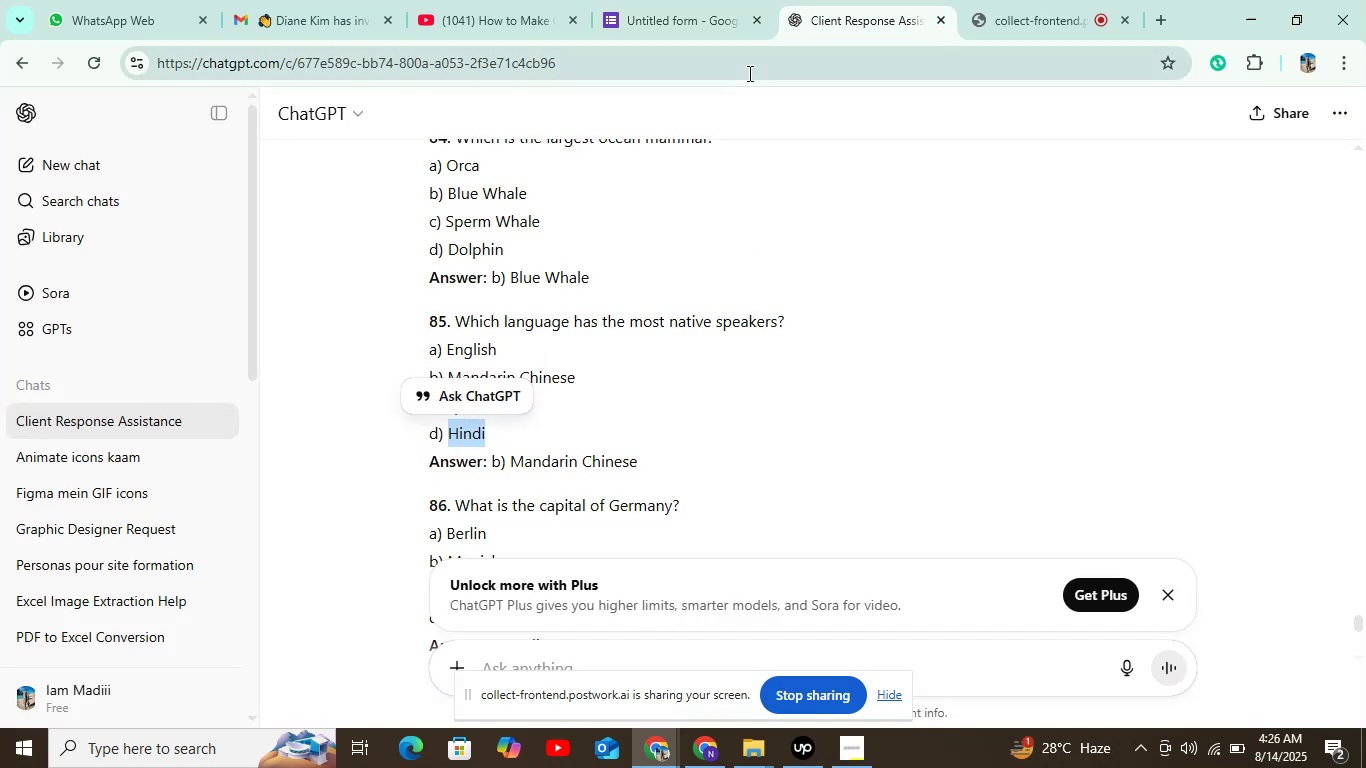 
mouse_move([833, 8])
 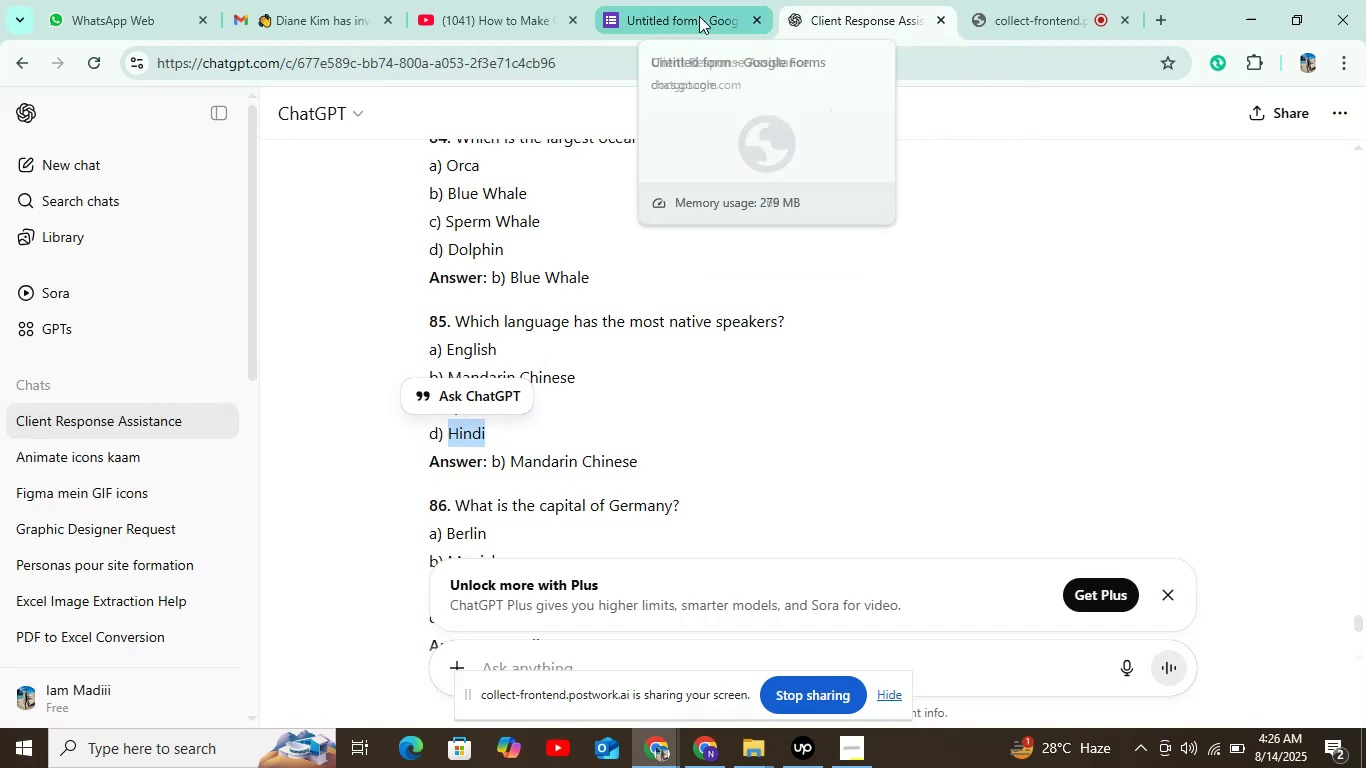 
left_click([675, 16])
 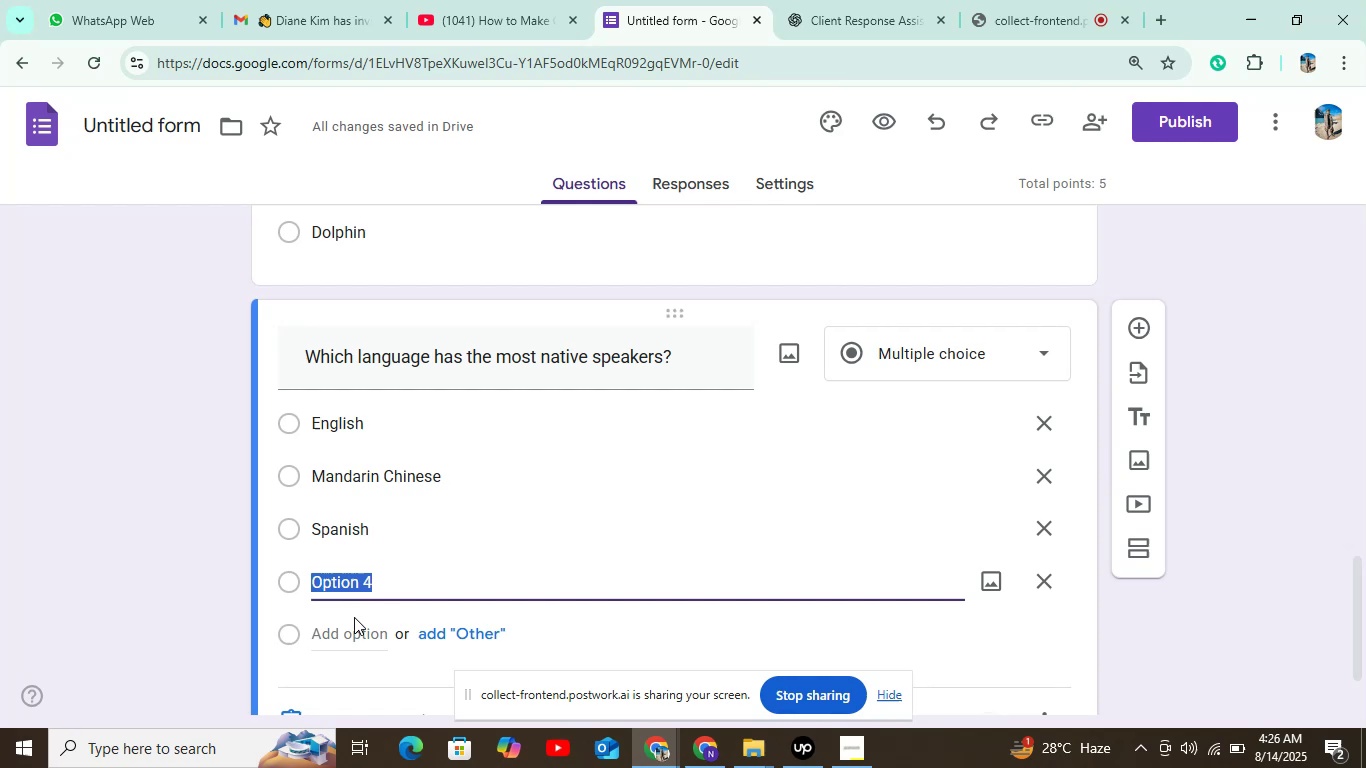 
key(Control+V)
 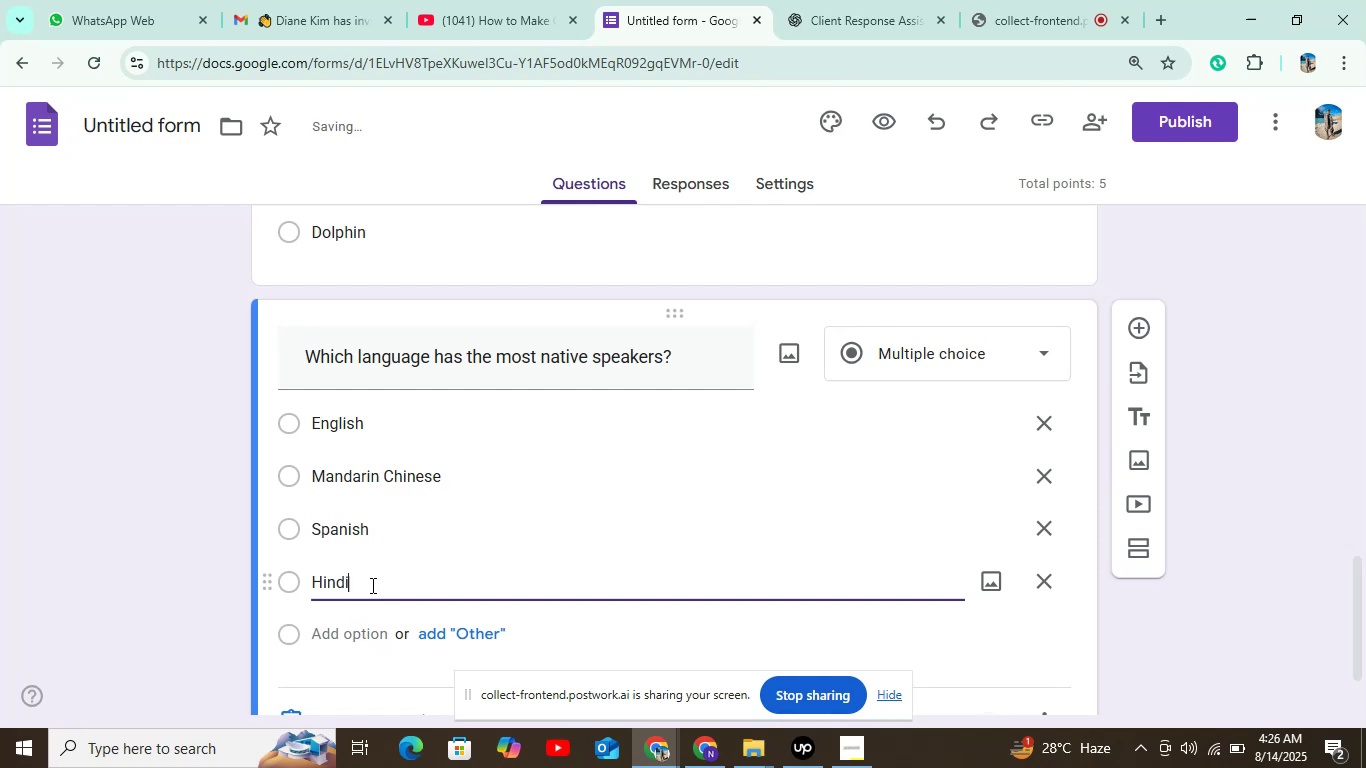 
scroll: coordinate [380, 569], scroll_direction: down, amount: 2.0
 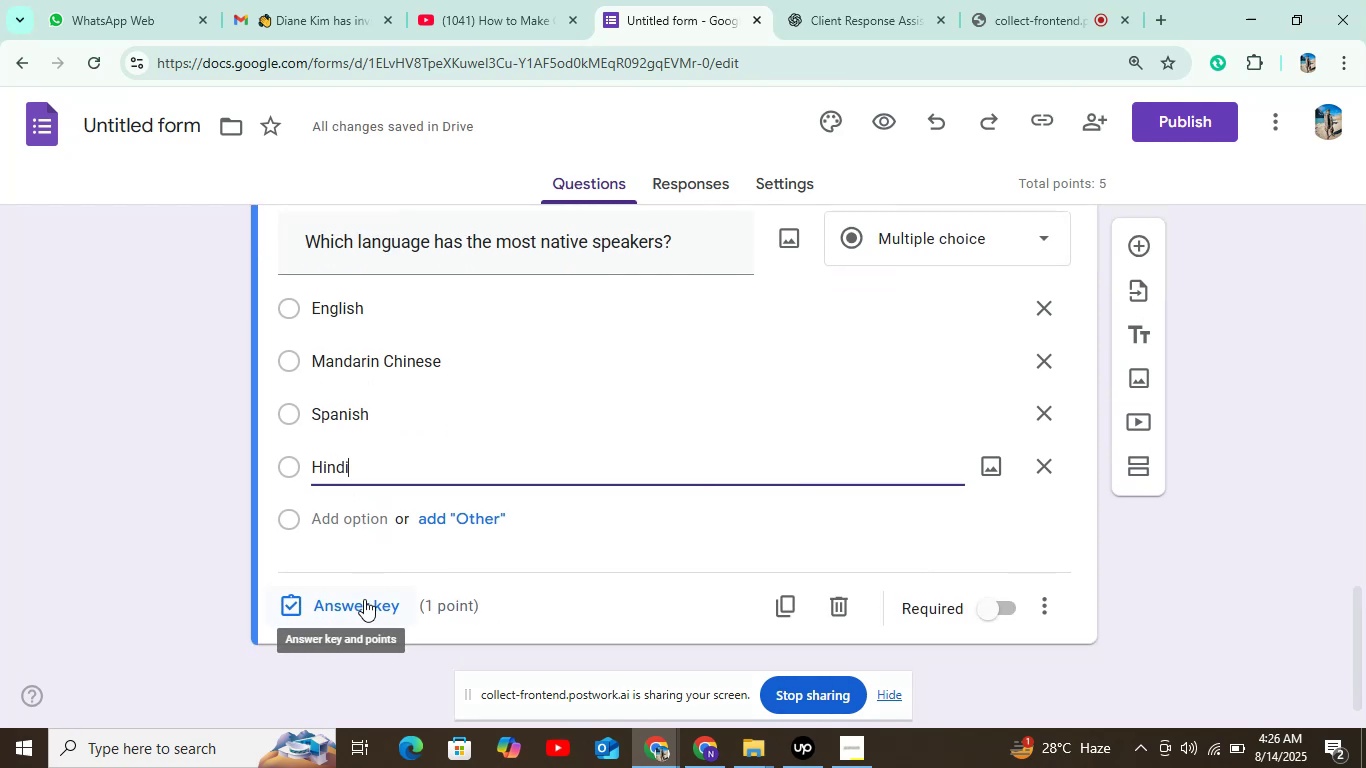 
wait(10.74)
 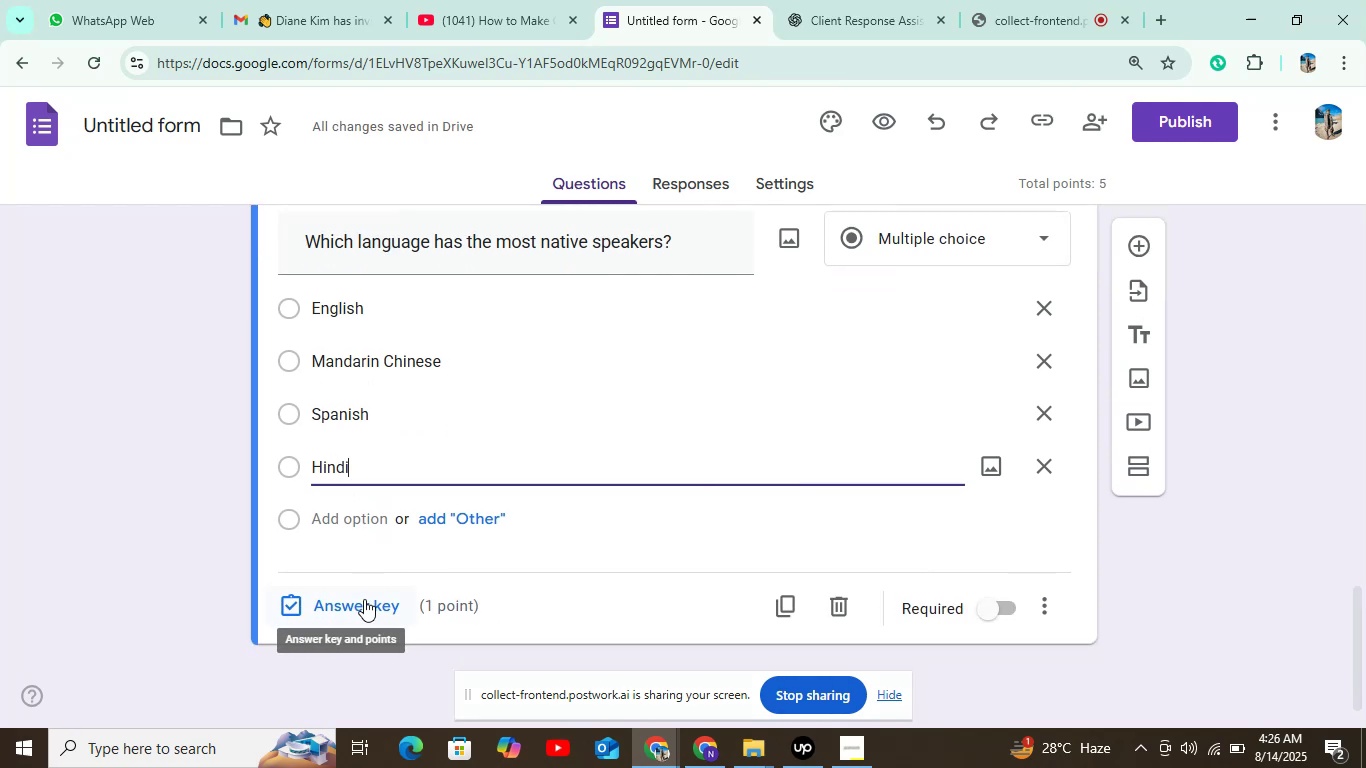 
left_click([364, 599])
 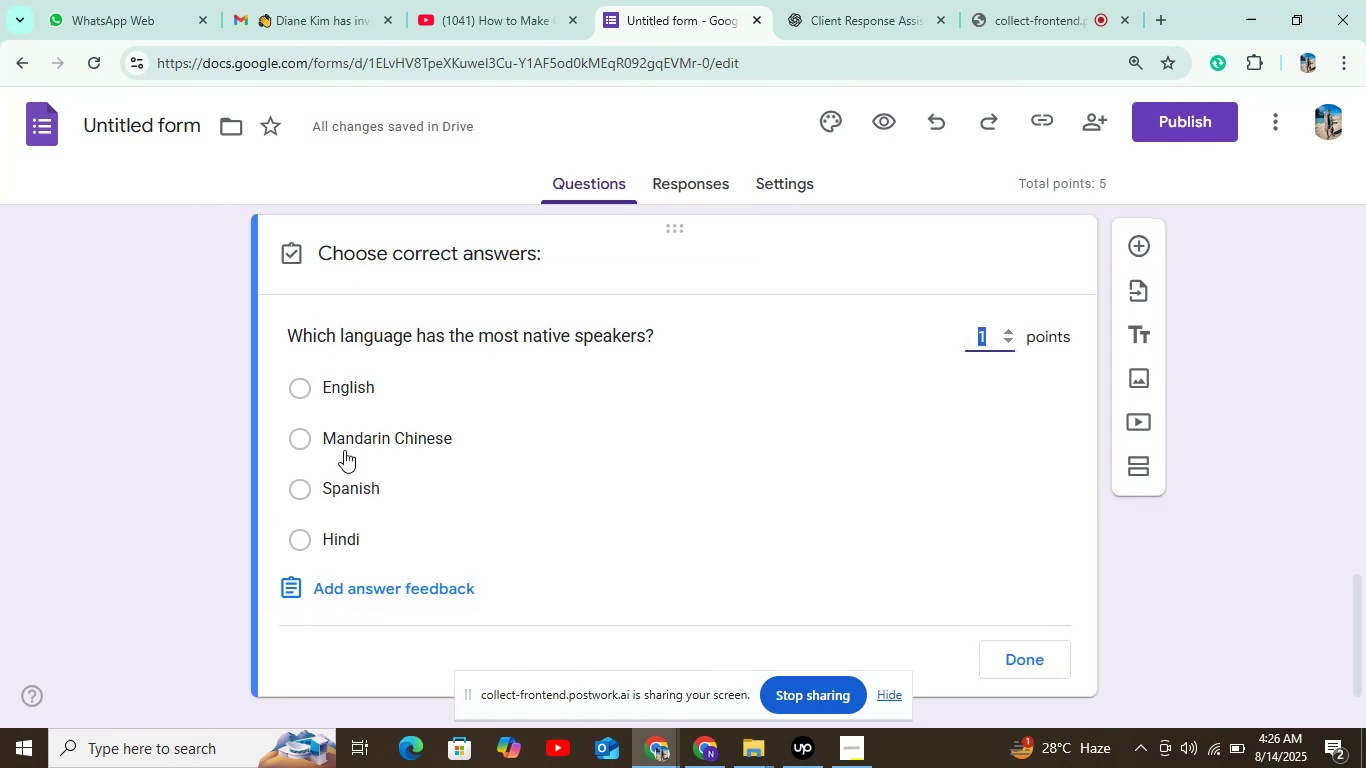 
left_click([344, 448])
 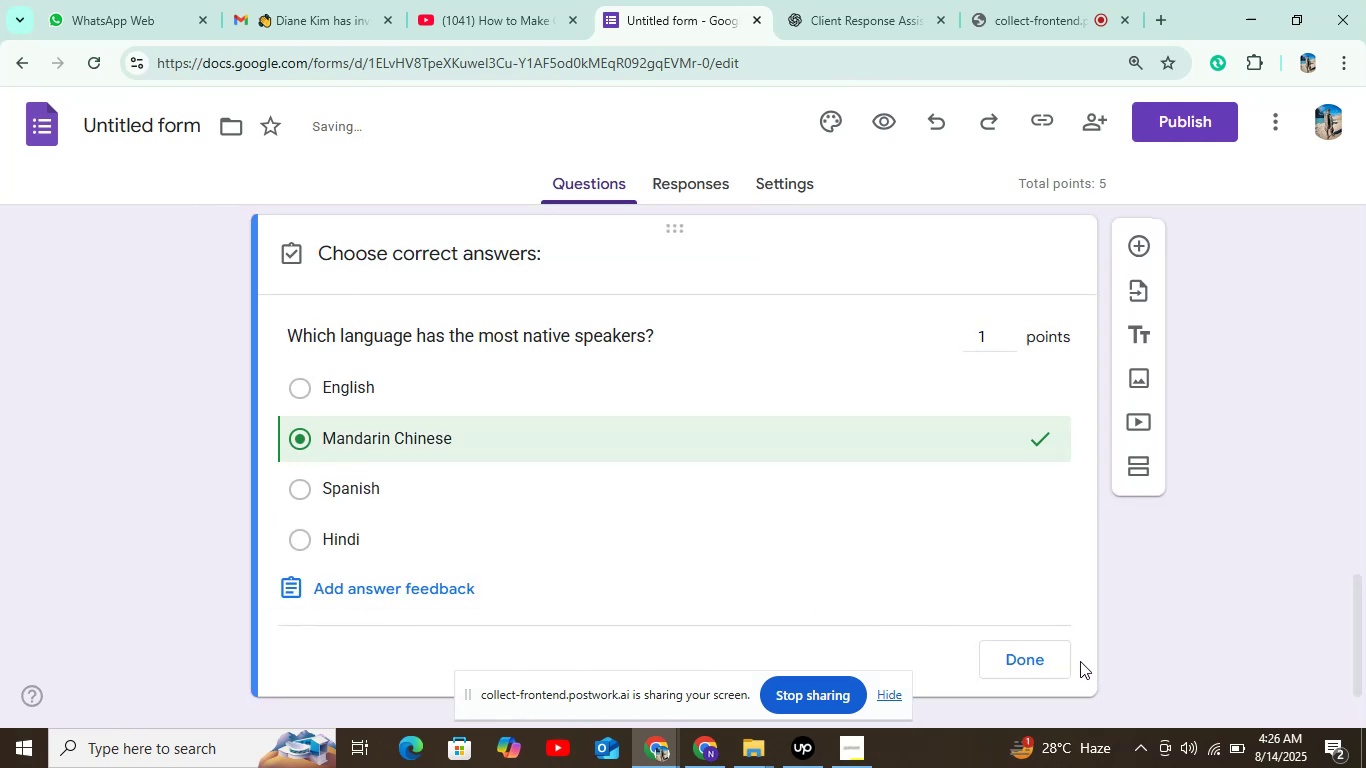 
left_click([1026, 660])
 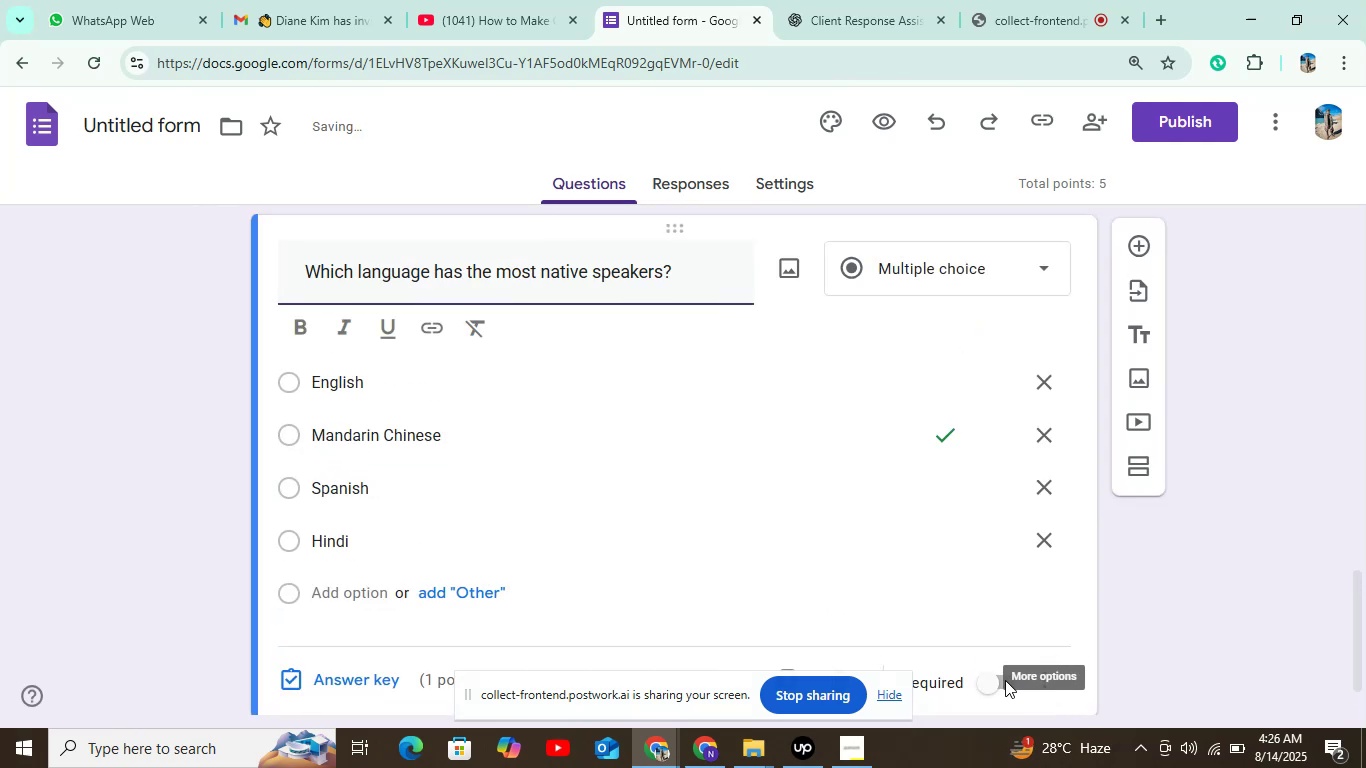 
left_click([989, 683])
 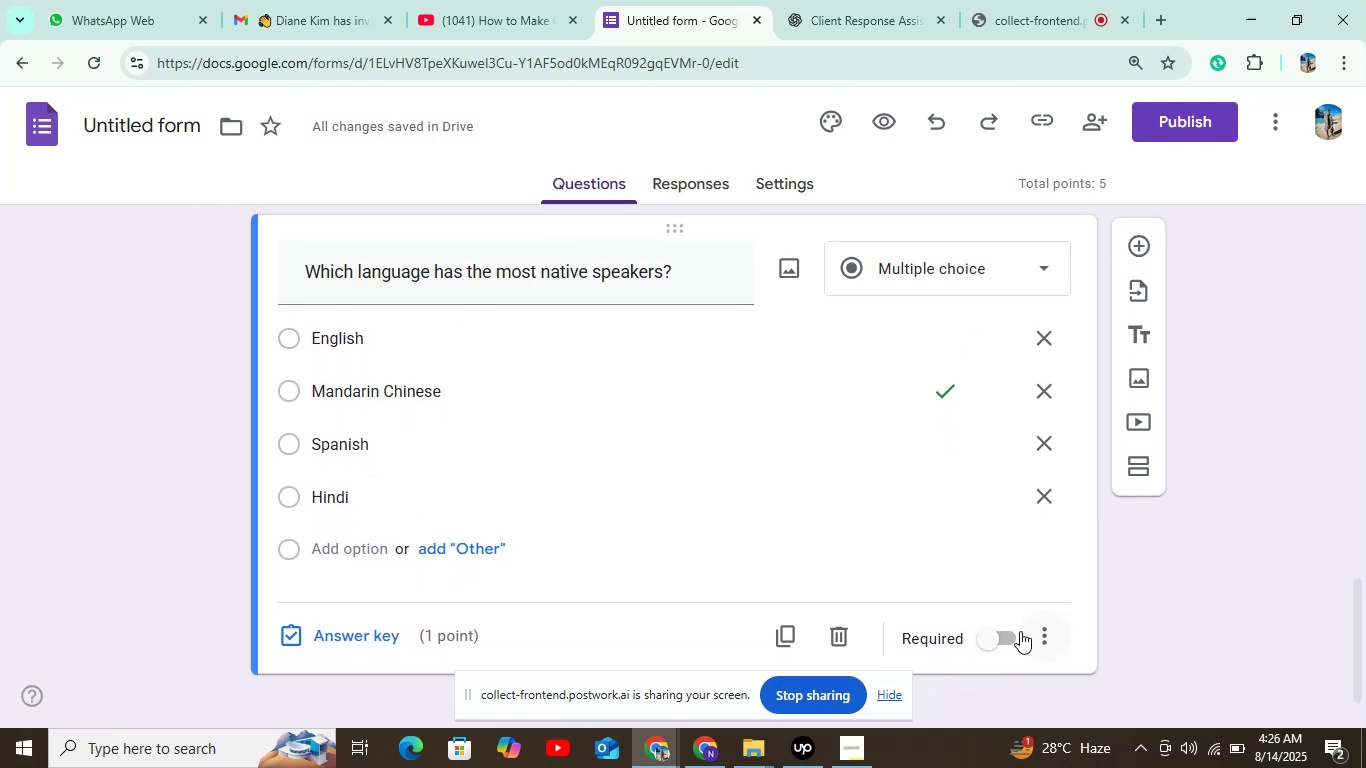 
left_click([998, 641])
 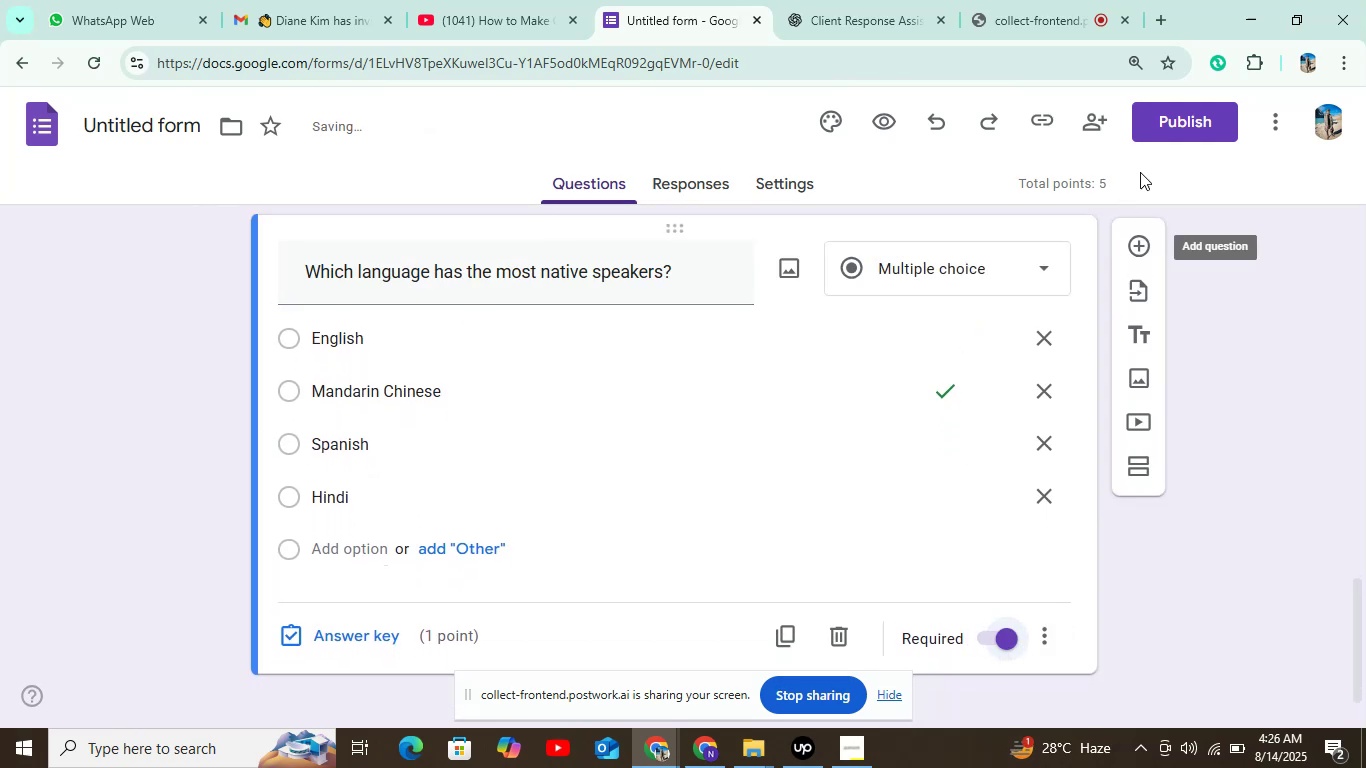 
left_click([1173, 104])
 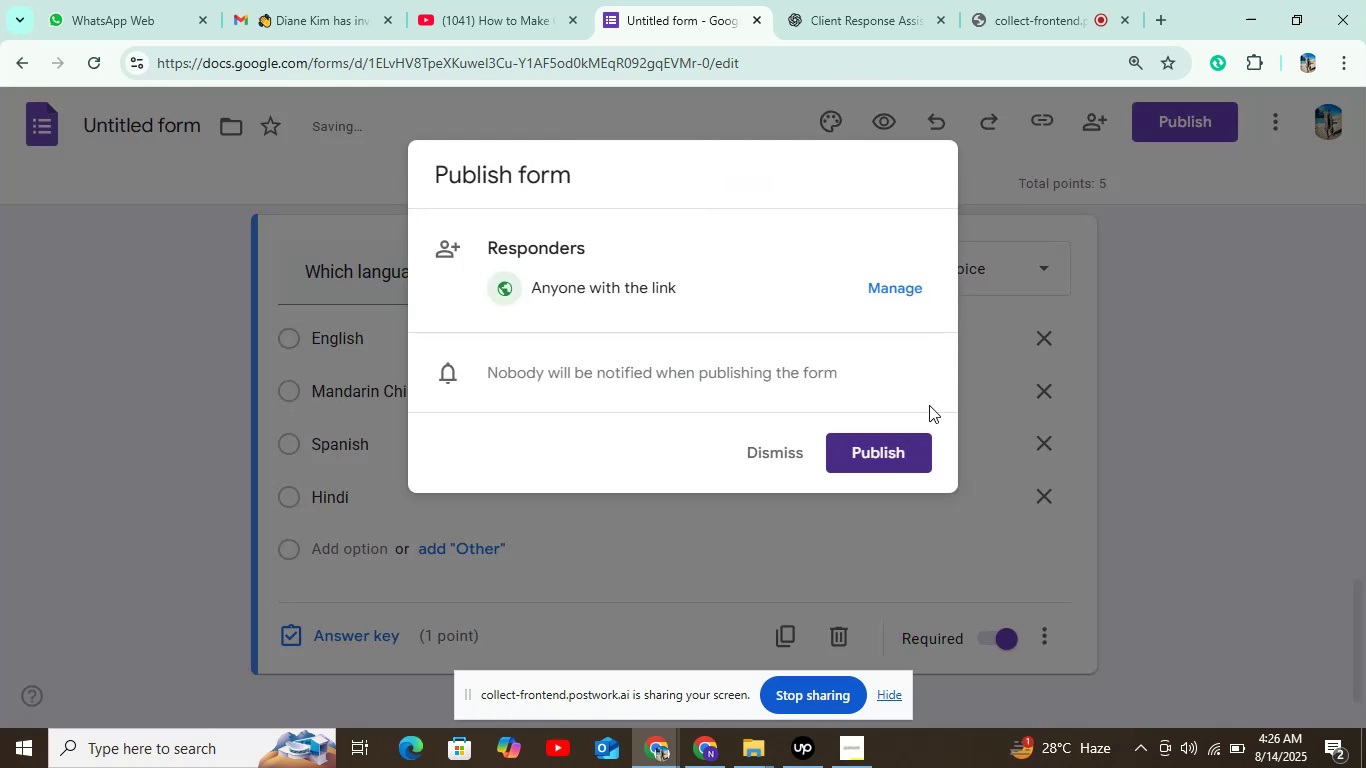 
left_click([896, 449])
 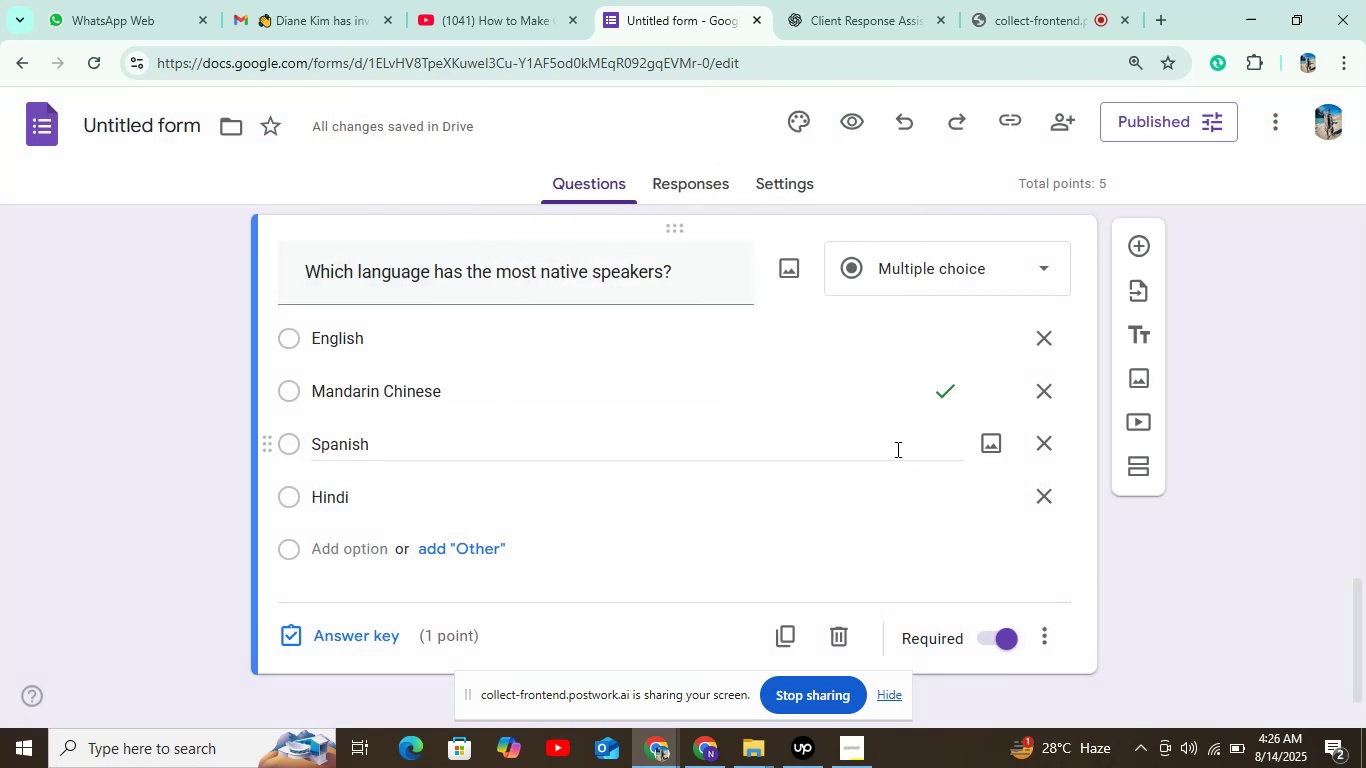 
wait(6.1)
 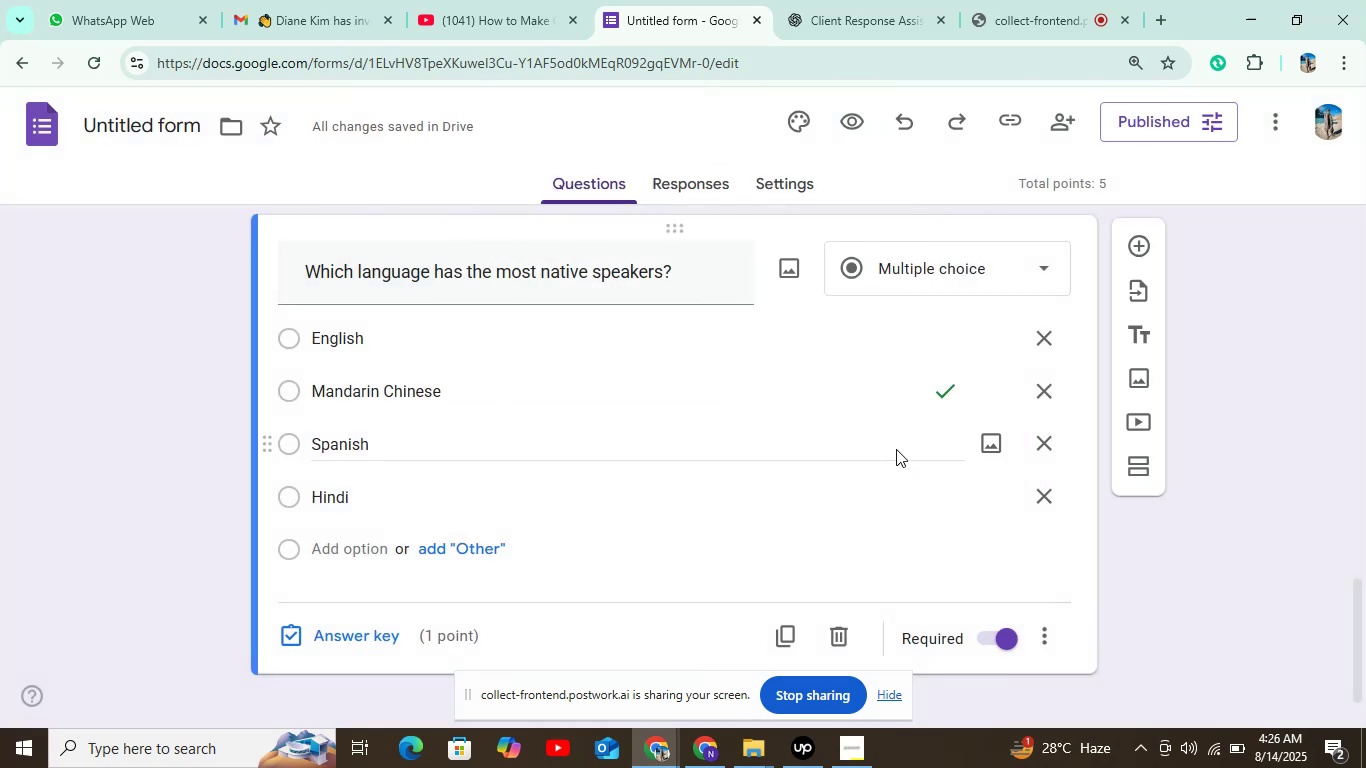 
left_click([38, 135])
 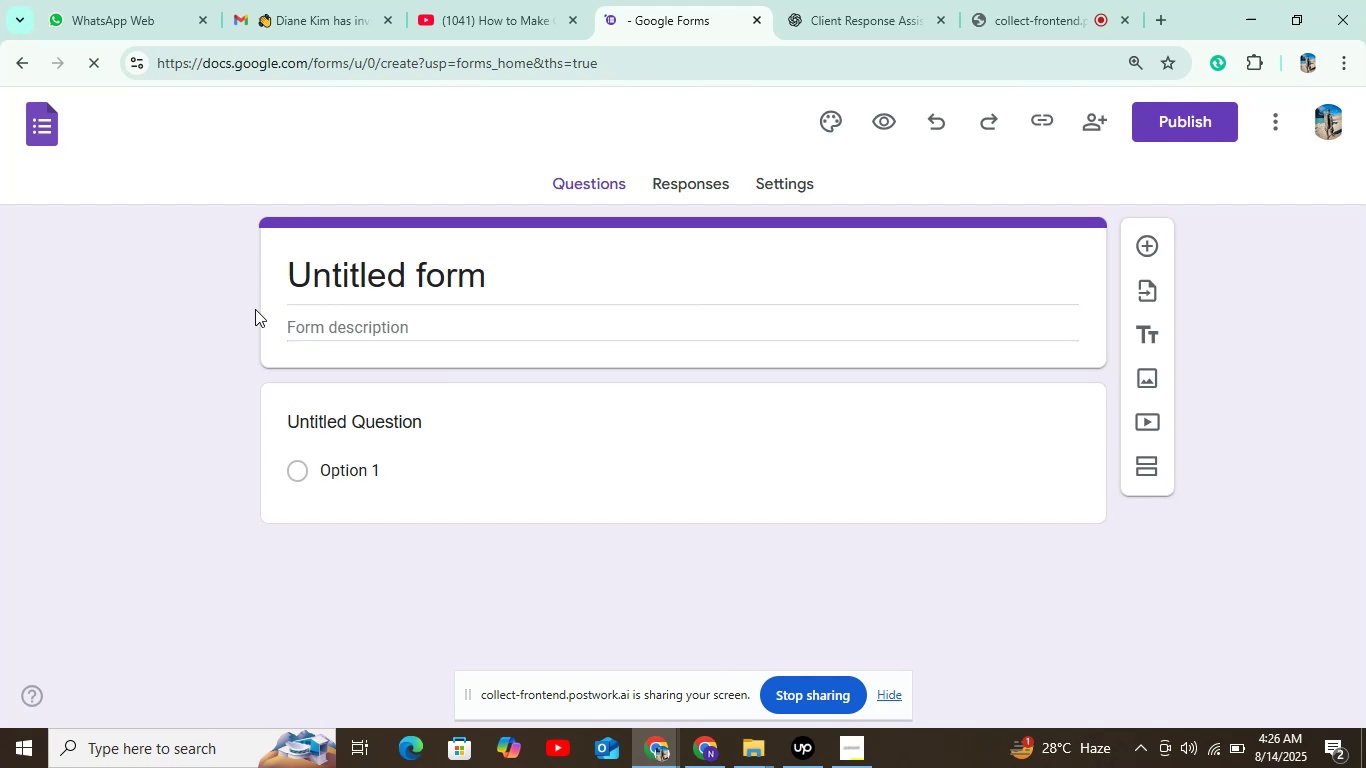 
wait(5.59)
 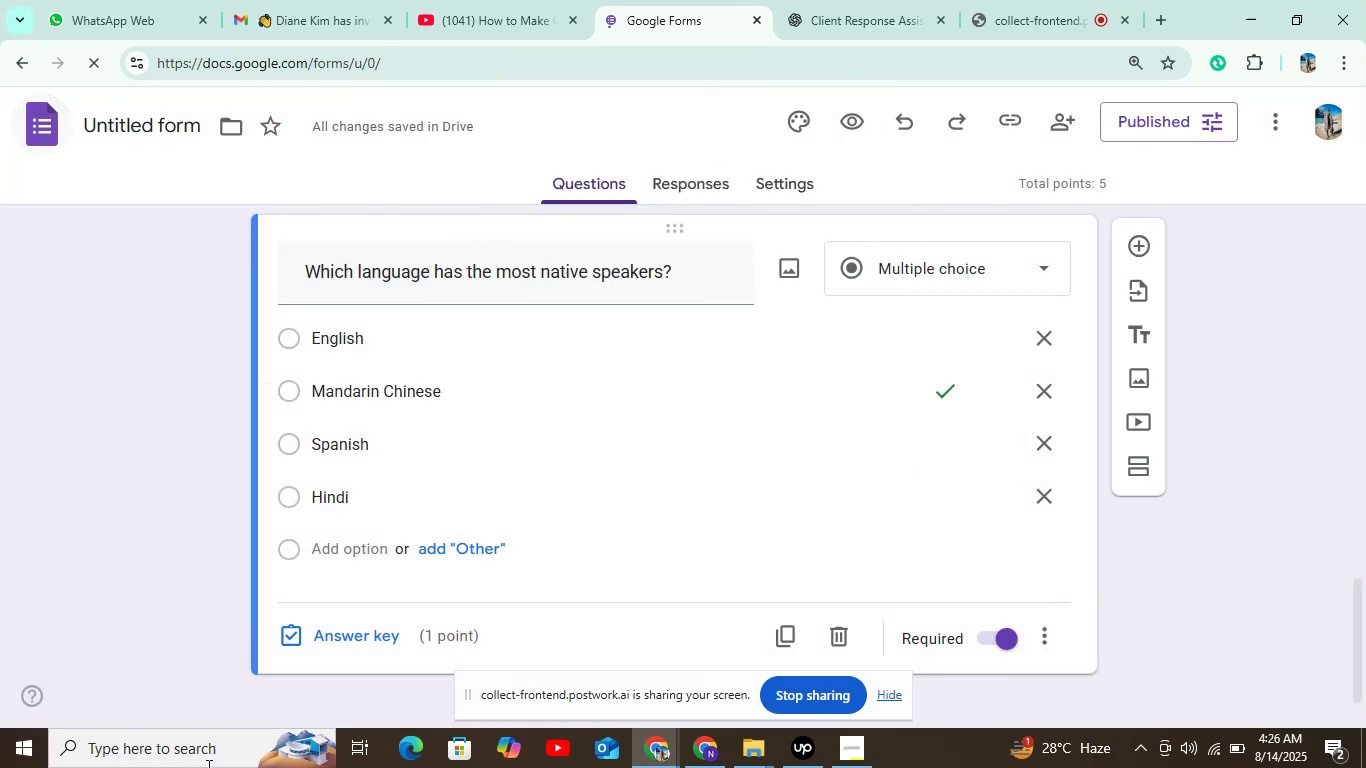 
double_click([418, 419])
 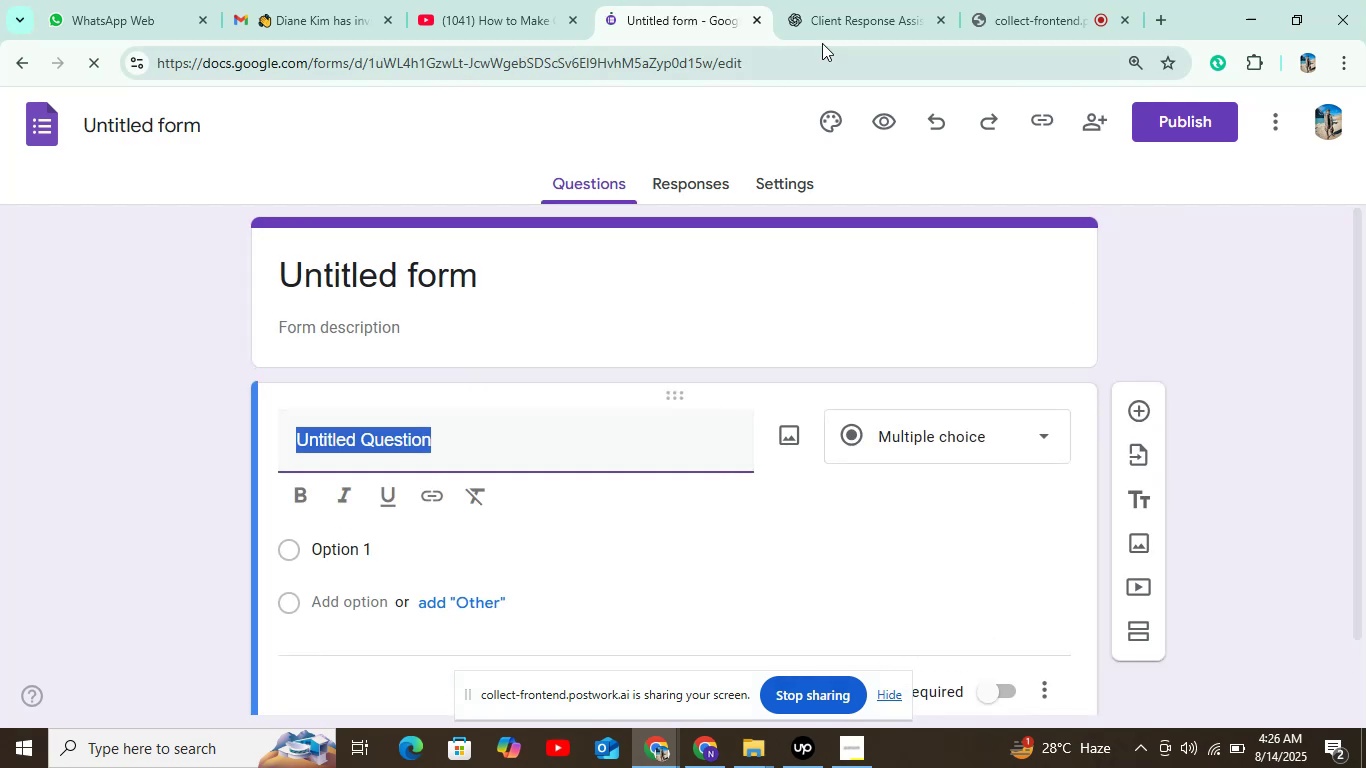 
left_click([872, 0])
 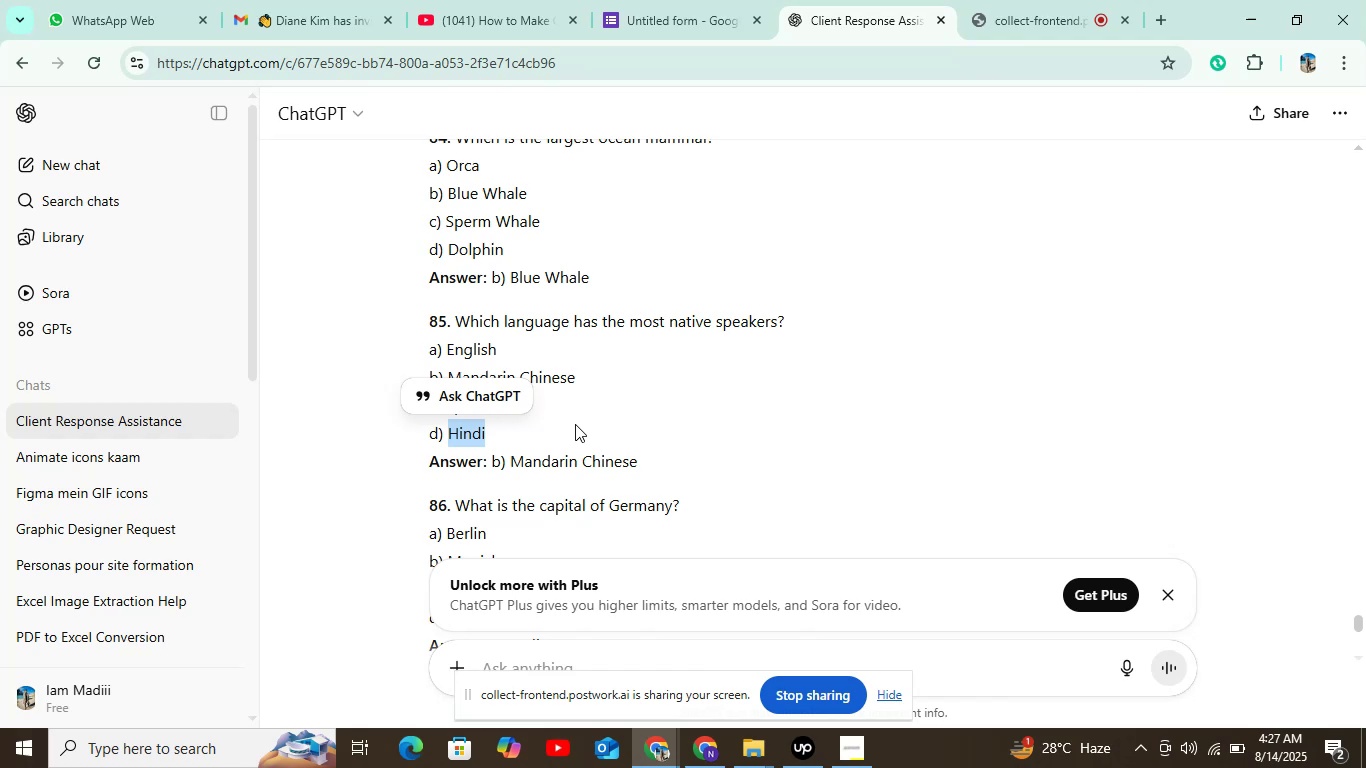 
wait(45.3)
 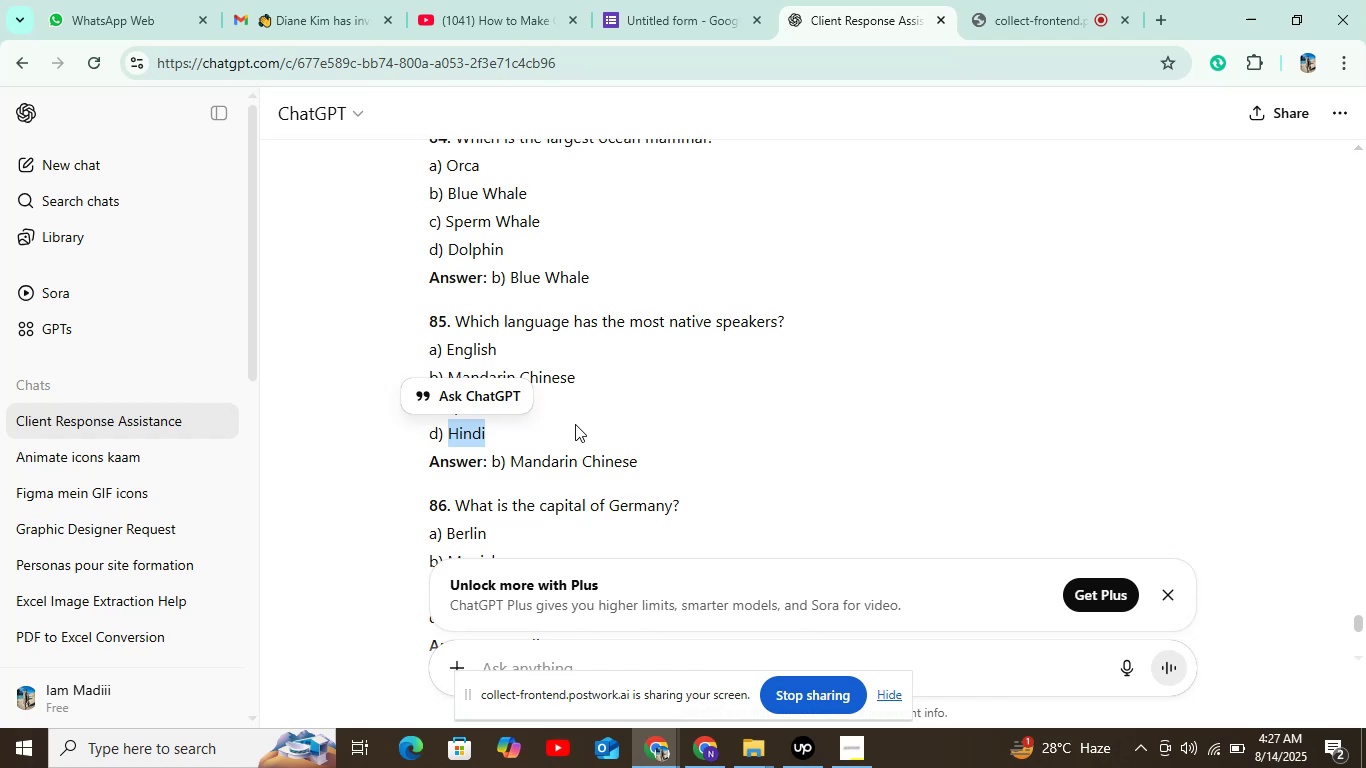 
mouse_move([271, 661])
 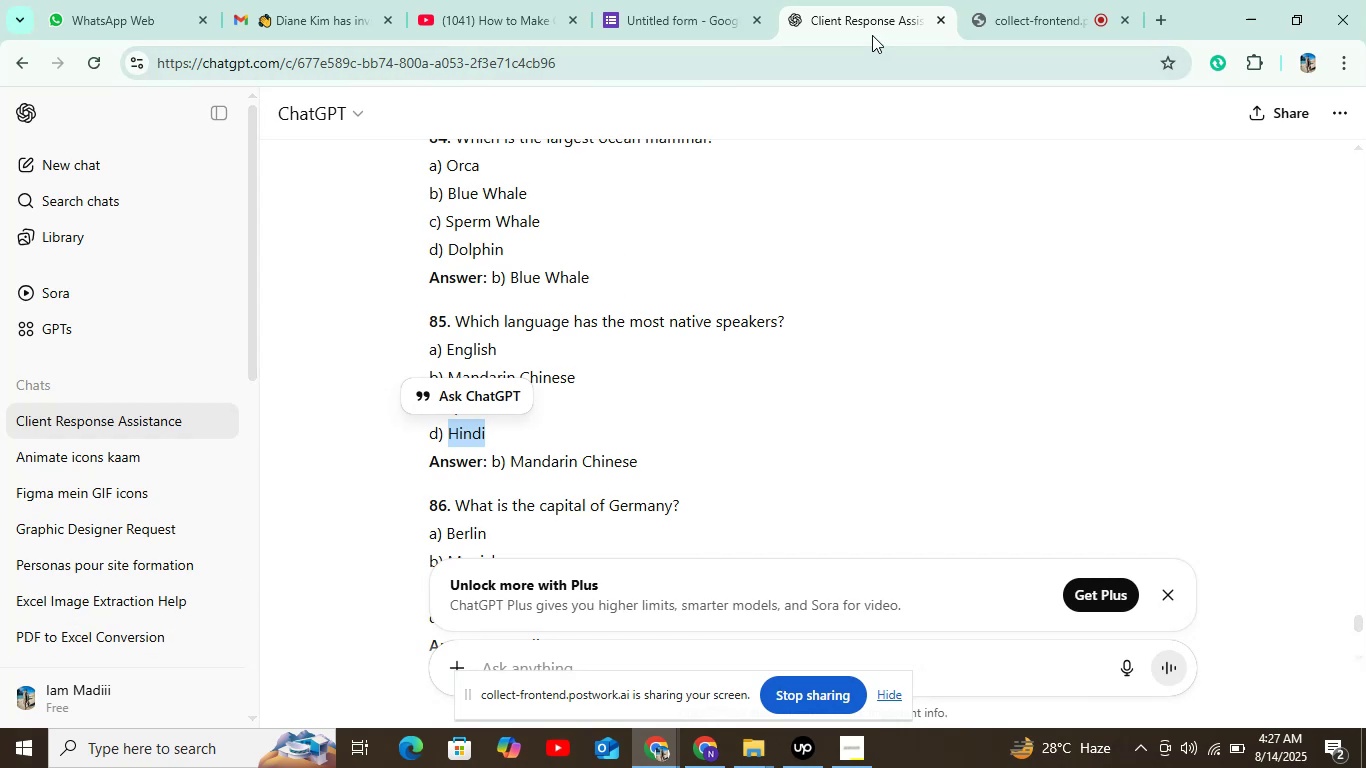 
left_click([872, 7])
 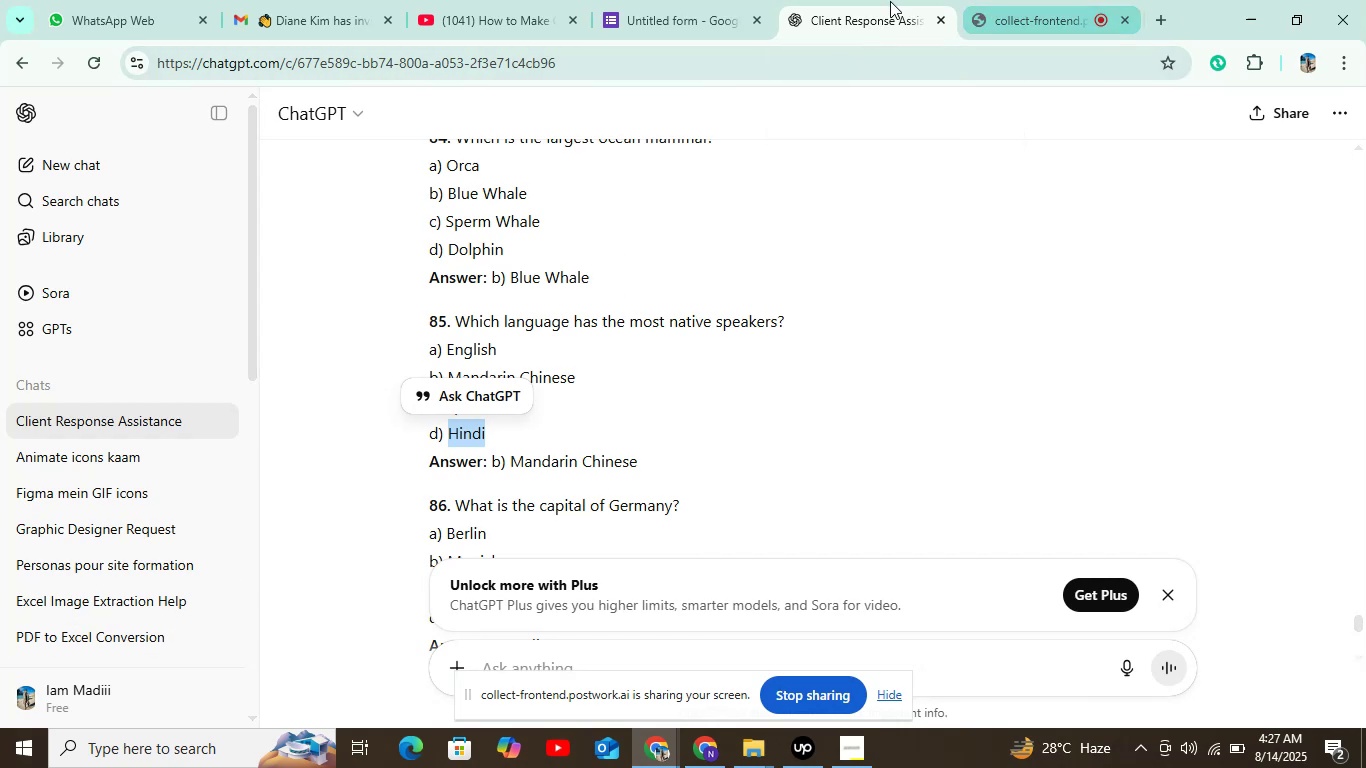 
left_click([712, 13])
 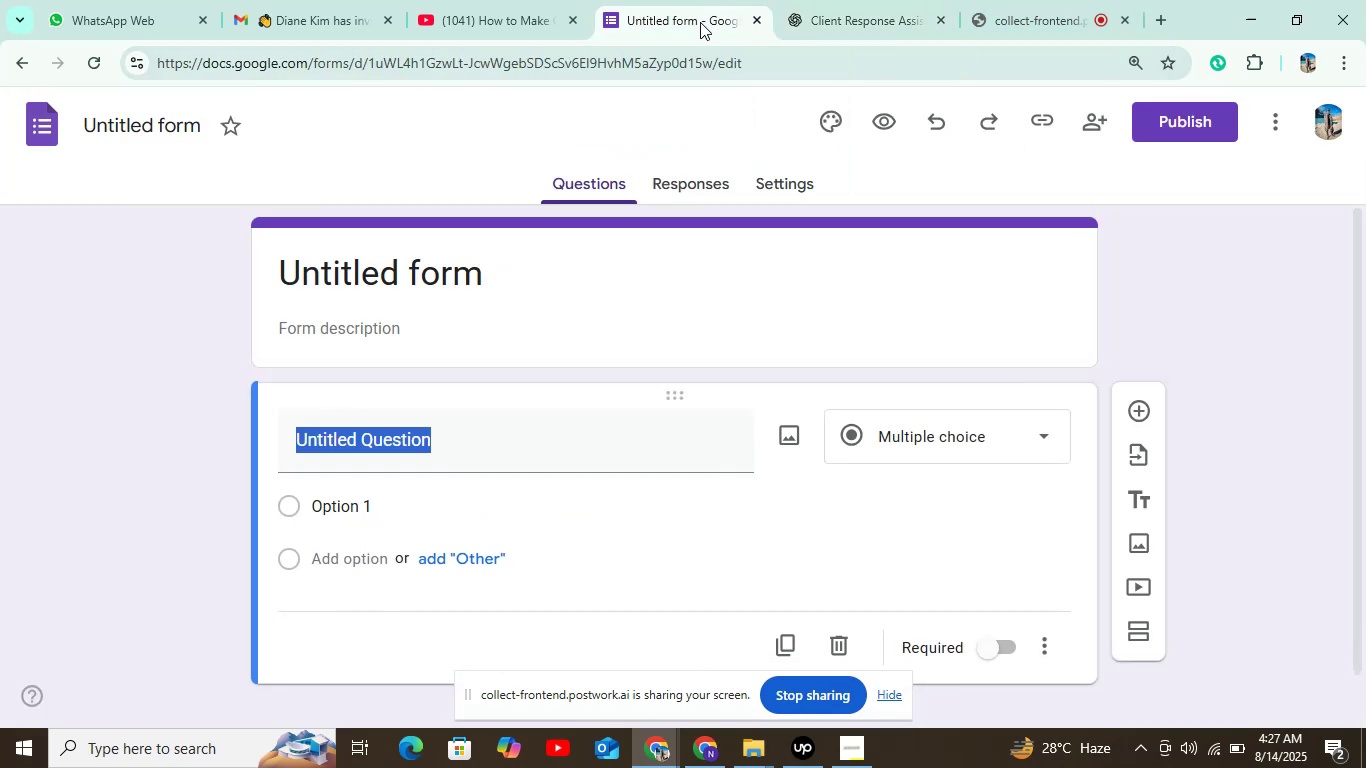 
scroll: coordinate [689, 360], scroll_direction: up, amount: 9.0
 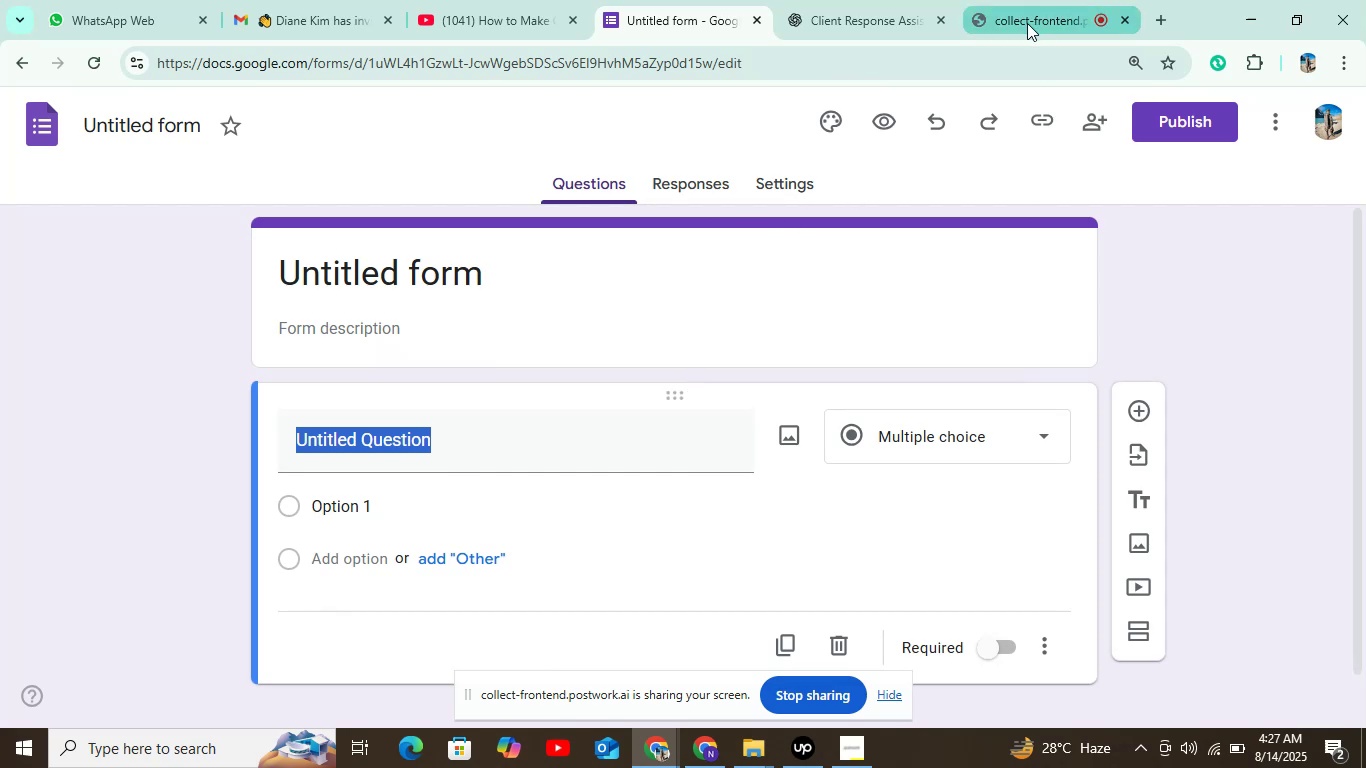 
left_click([899, 27])
 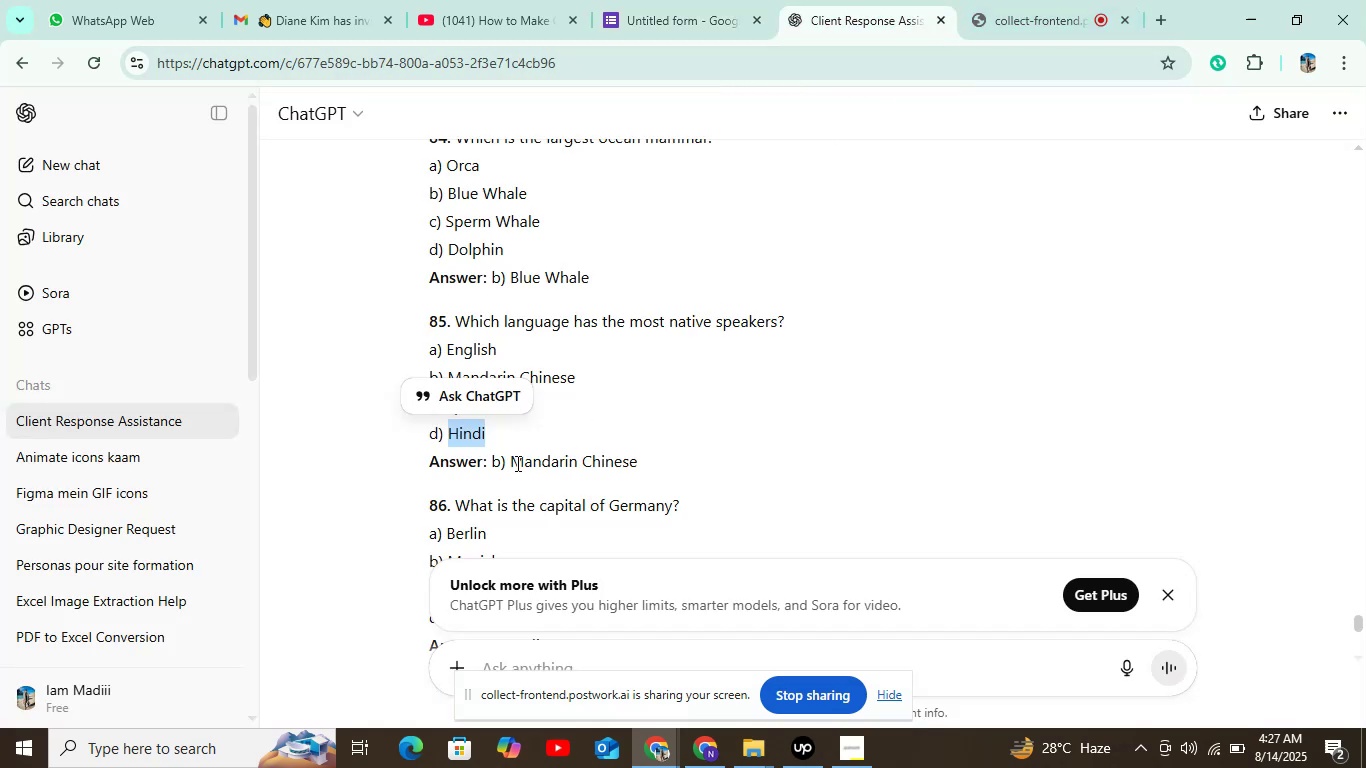 
scroll: coordinate [504, 457], scroll_direction: down, amount: 2.0
 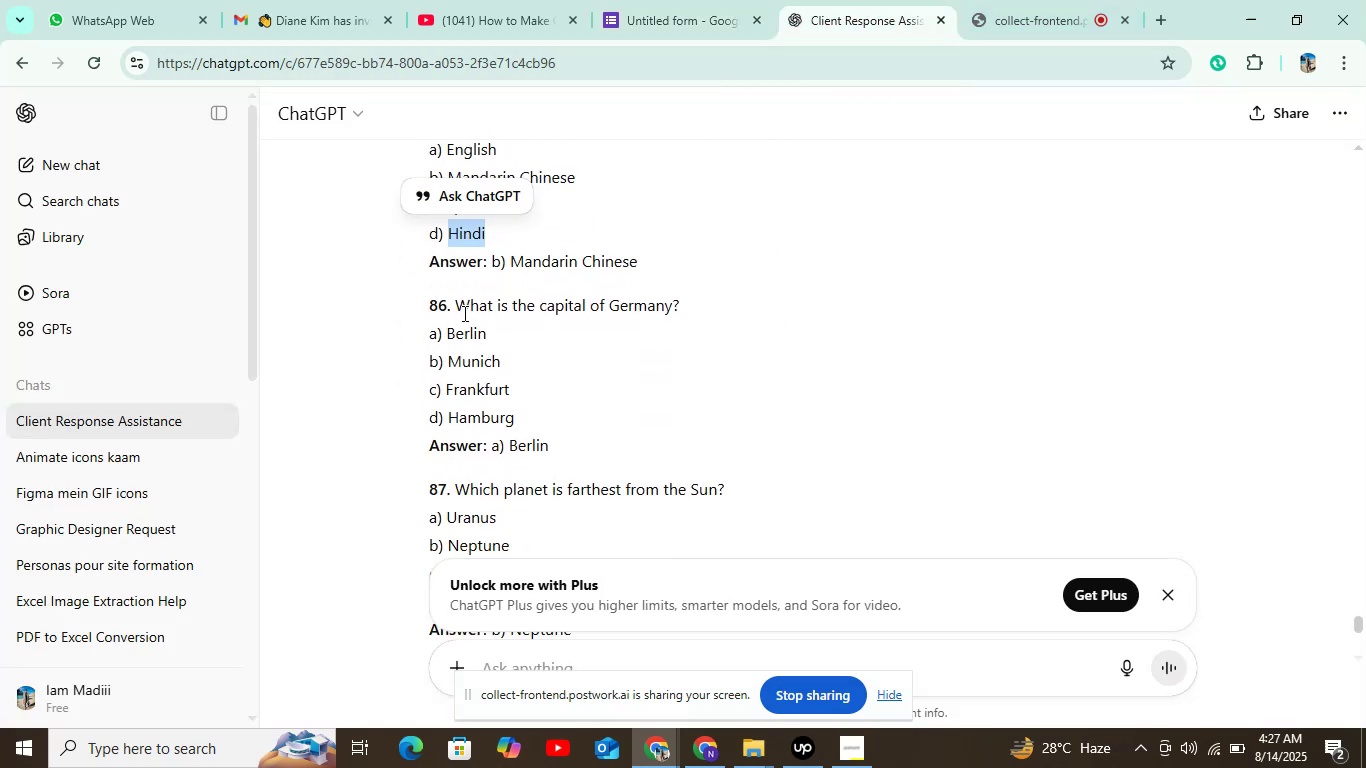 
left_click_drag(start_coordinate=[456, 303], to_coordinate=[682, 297])
 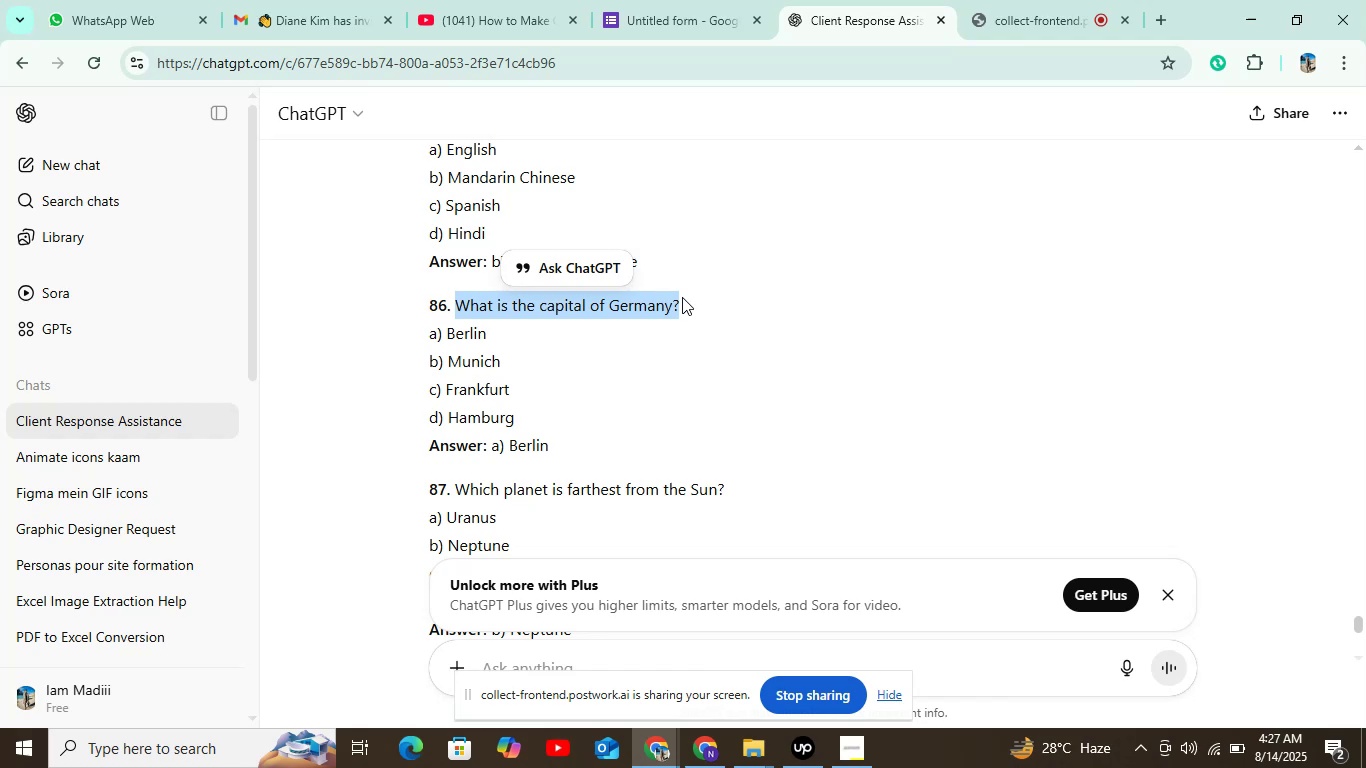 
wait(8.62)
 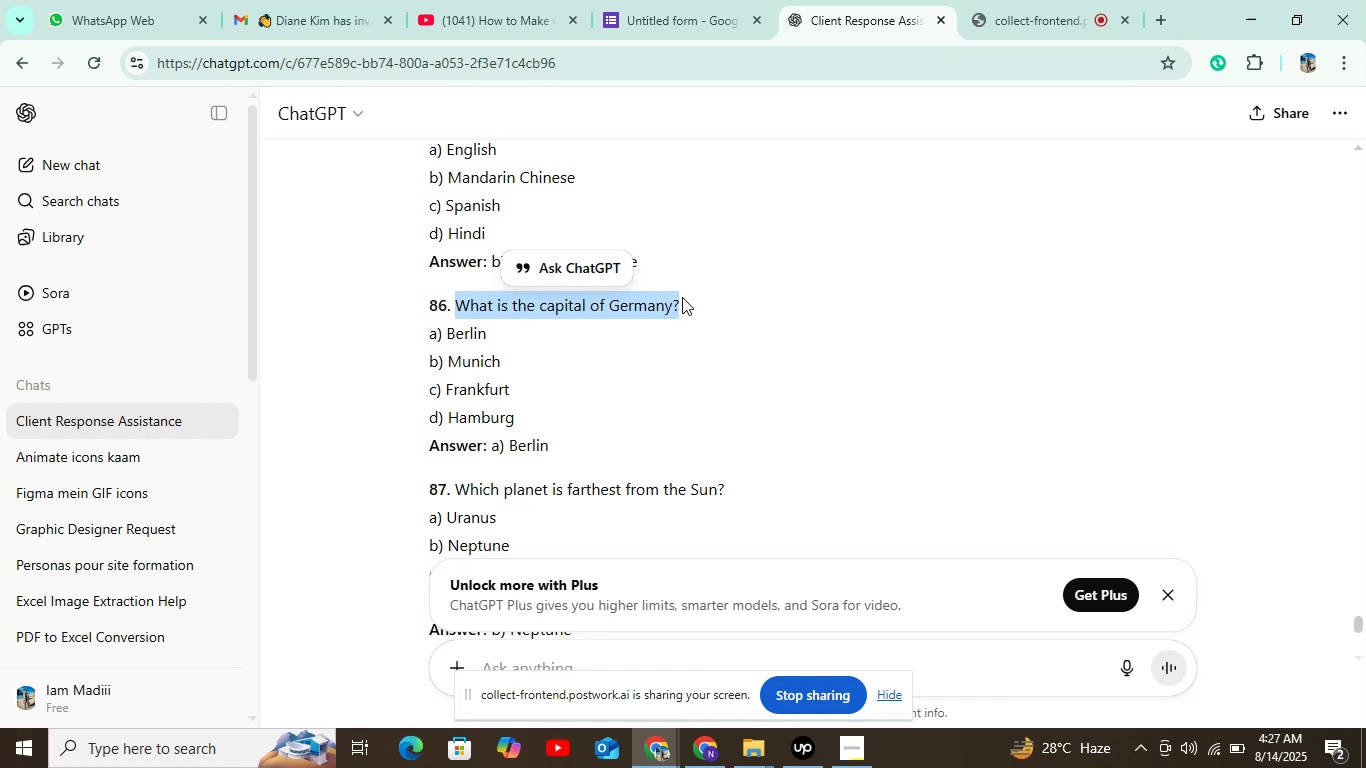 
hold_key(key=ControlLeft, duration=0.49)
 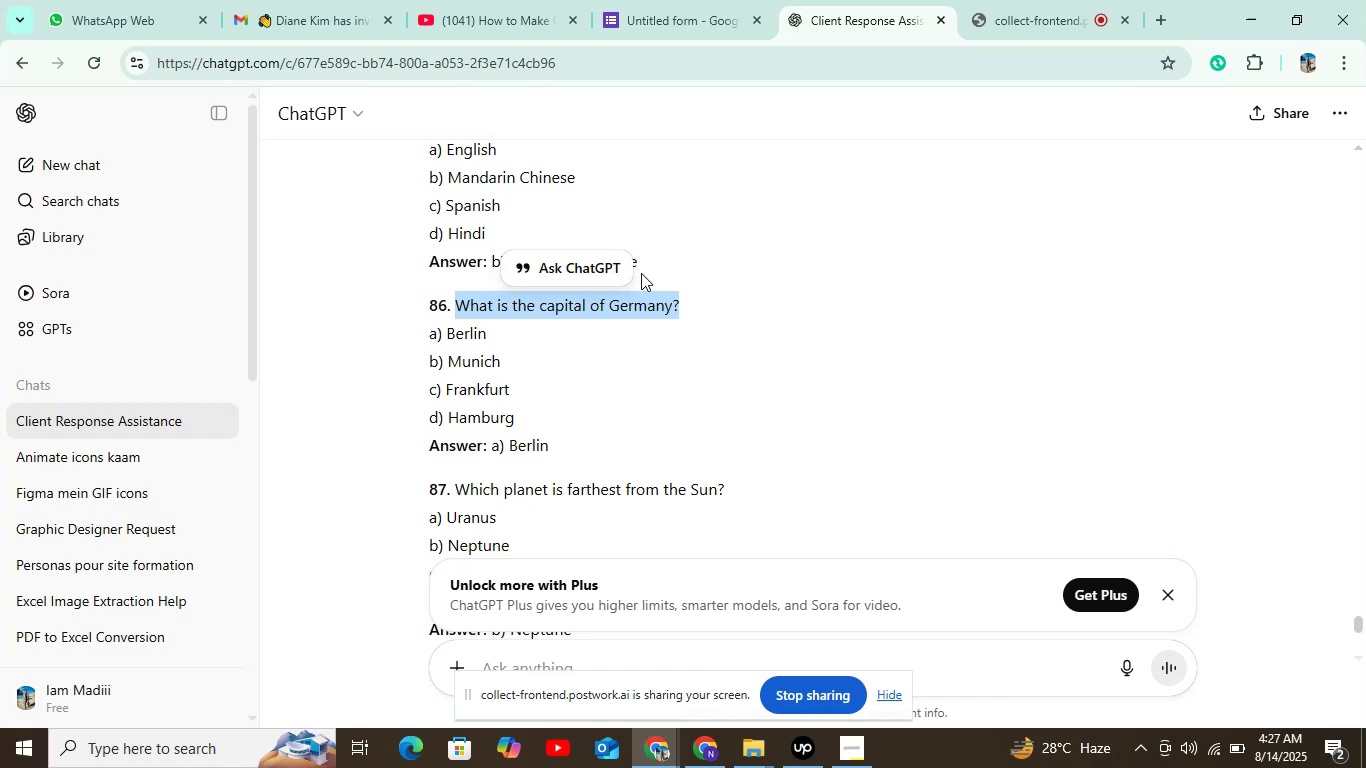 
hold_key(key=C, duration=0.32)
 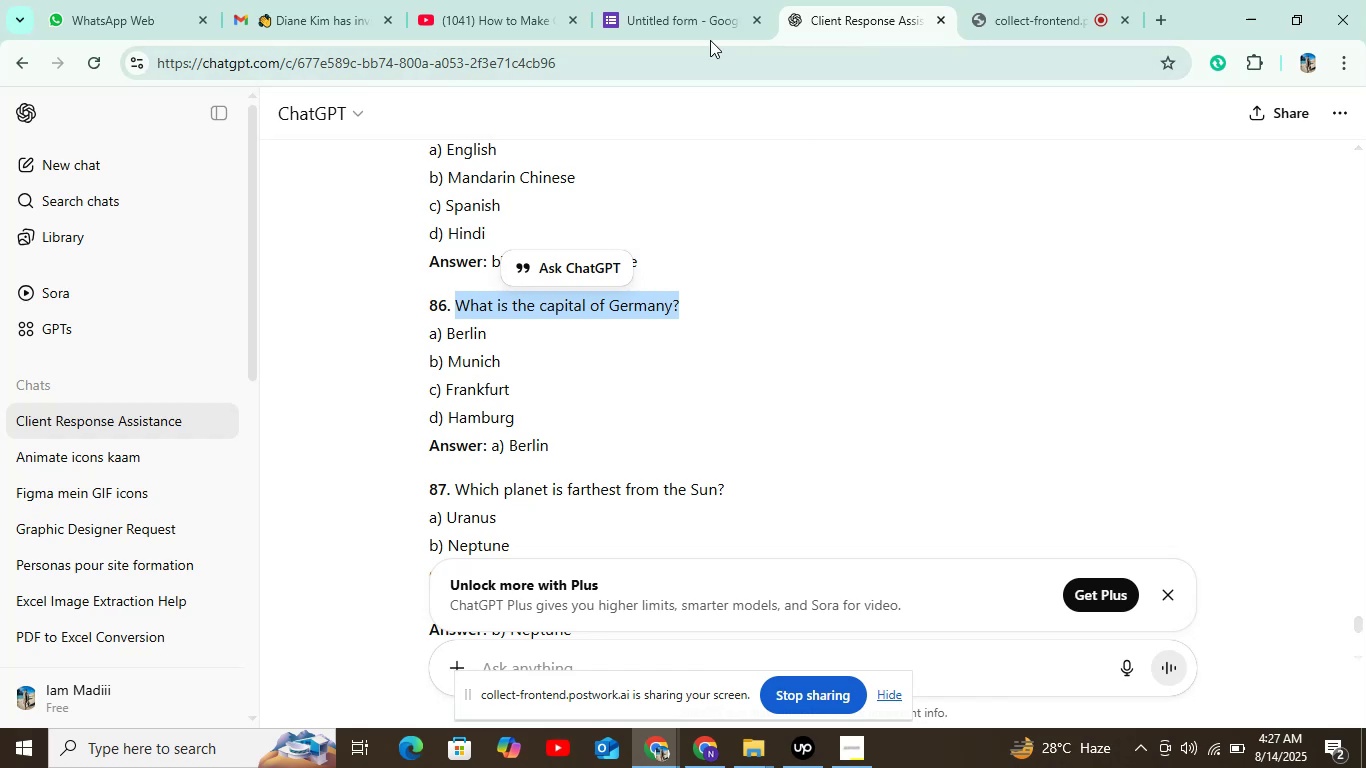 
left_click([706, 33])
 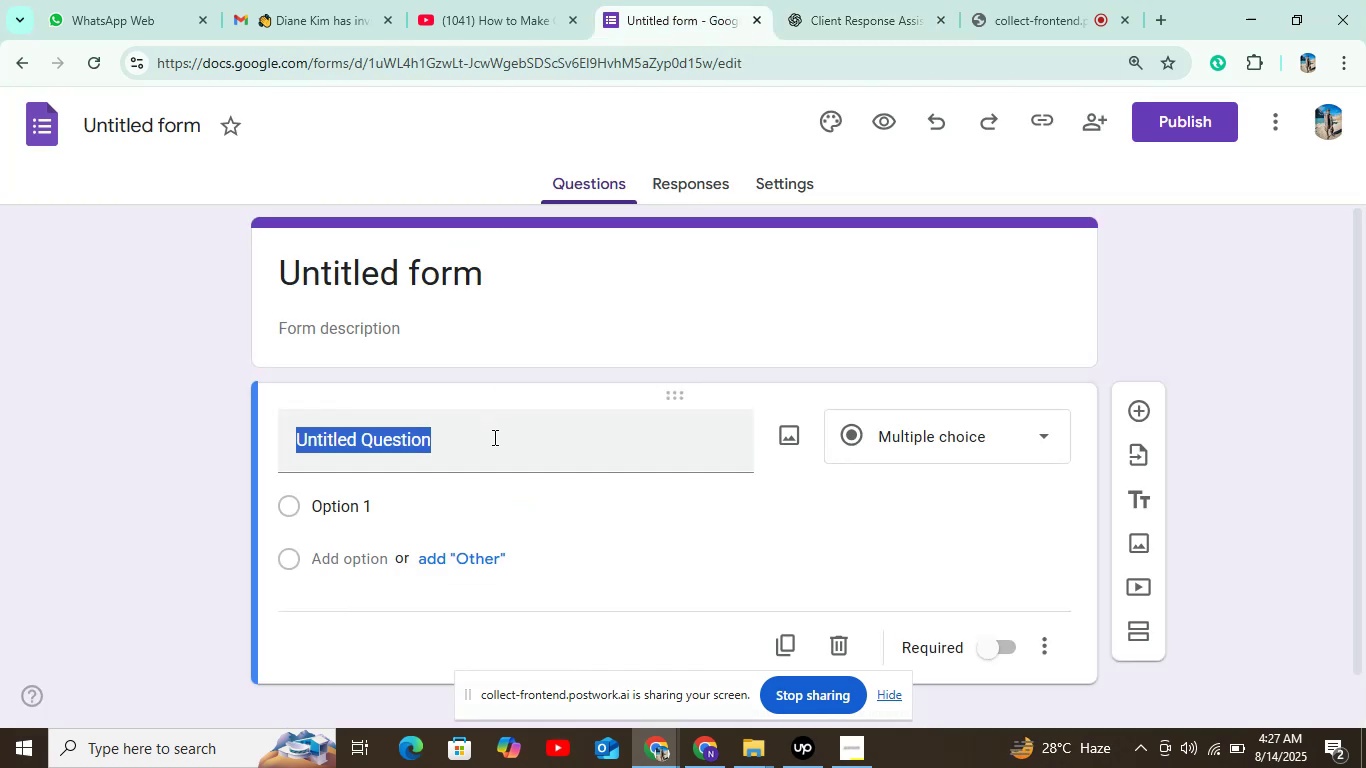 
key(Control+ControlLeft)
 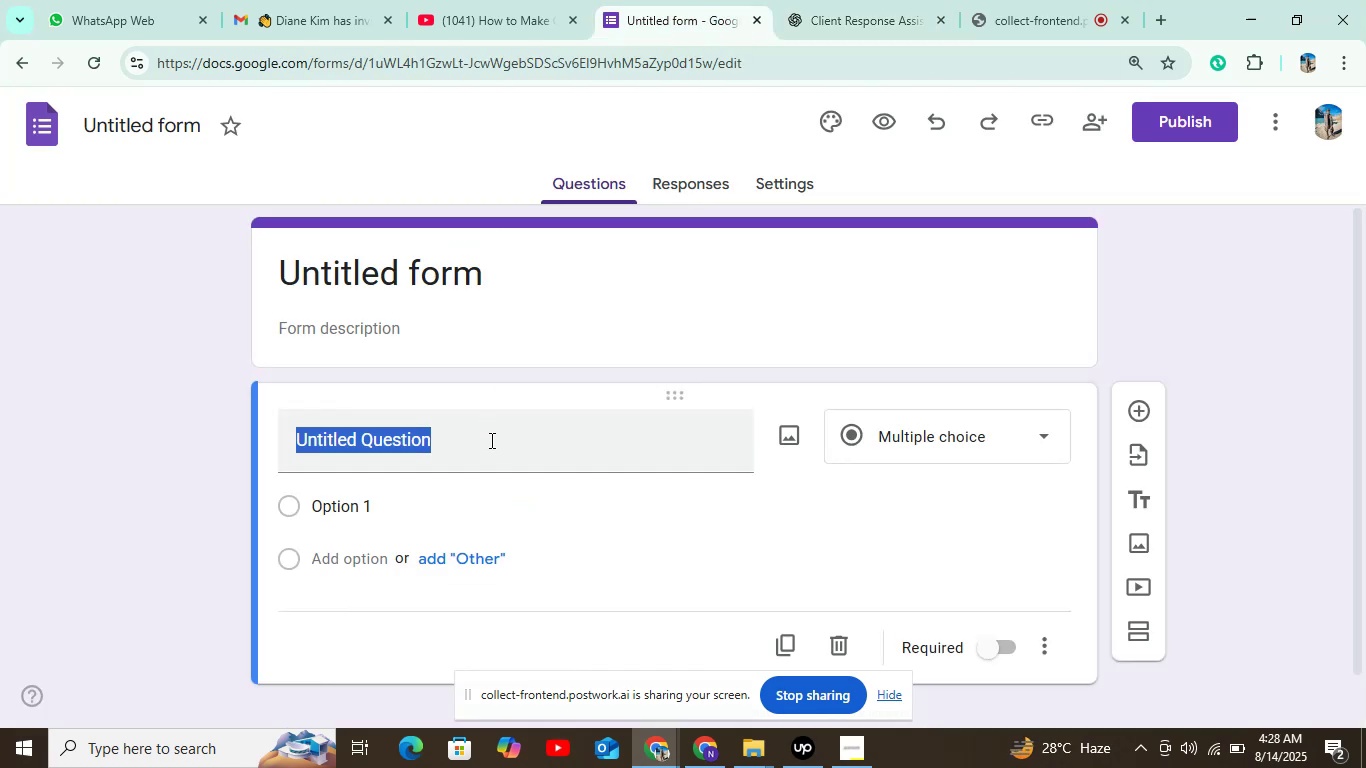 
key(Control+V)
 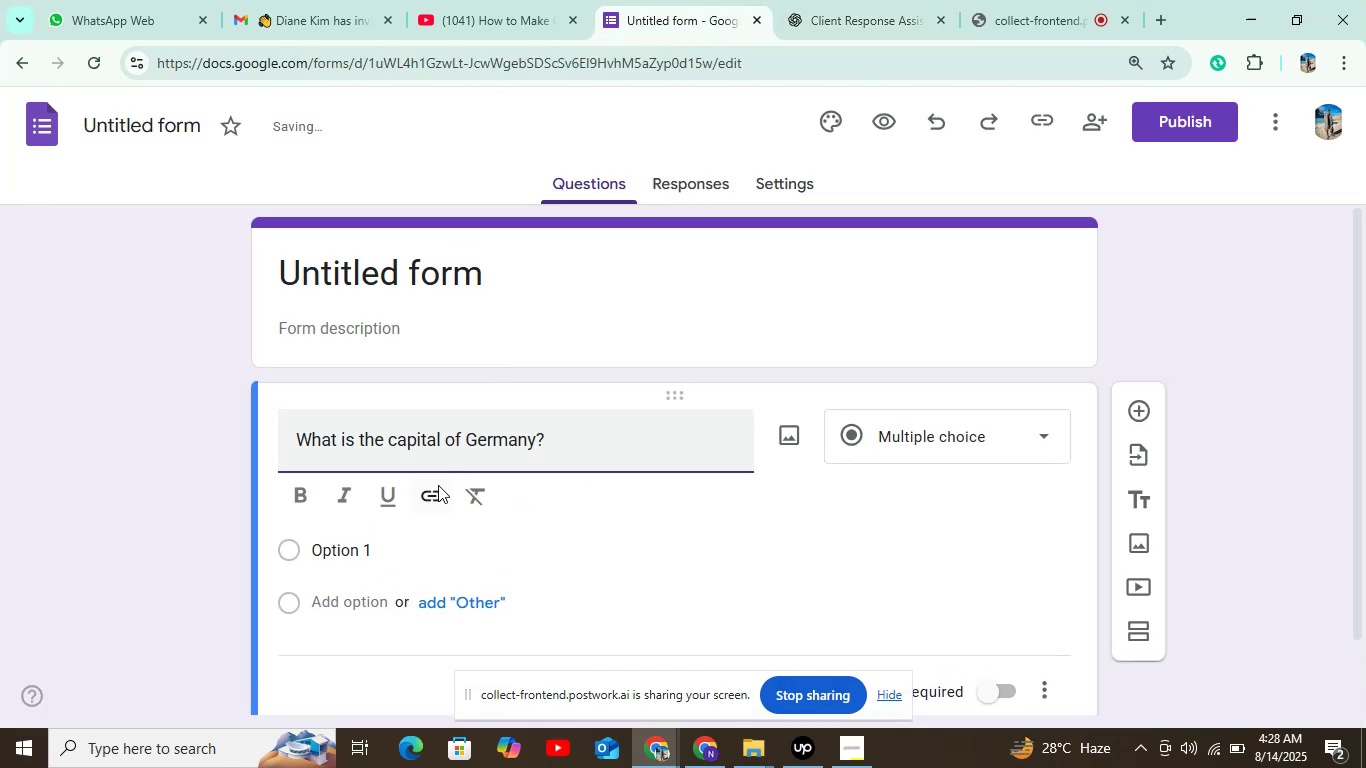 
left_click_drag(start_coordinate=[375, 542], to_coordinate=[375, 555])
 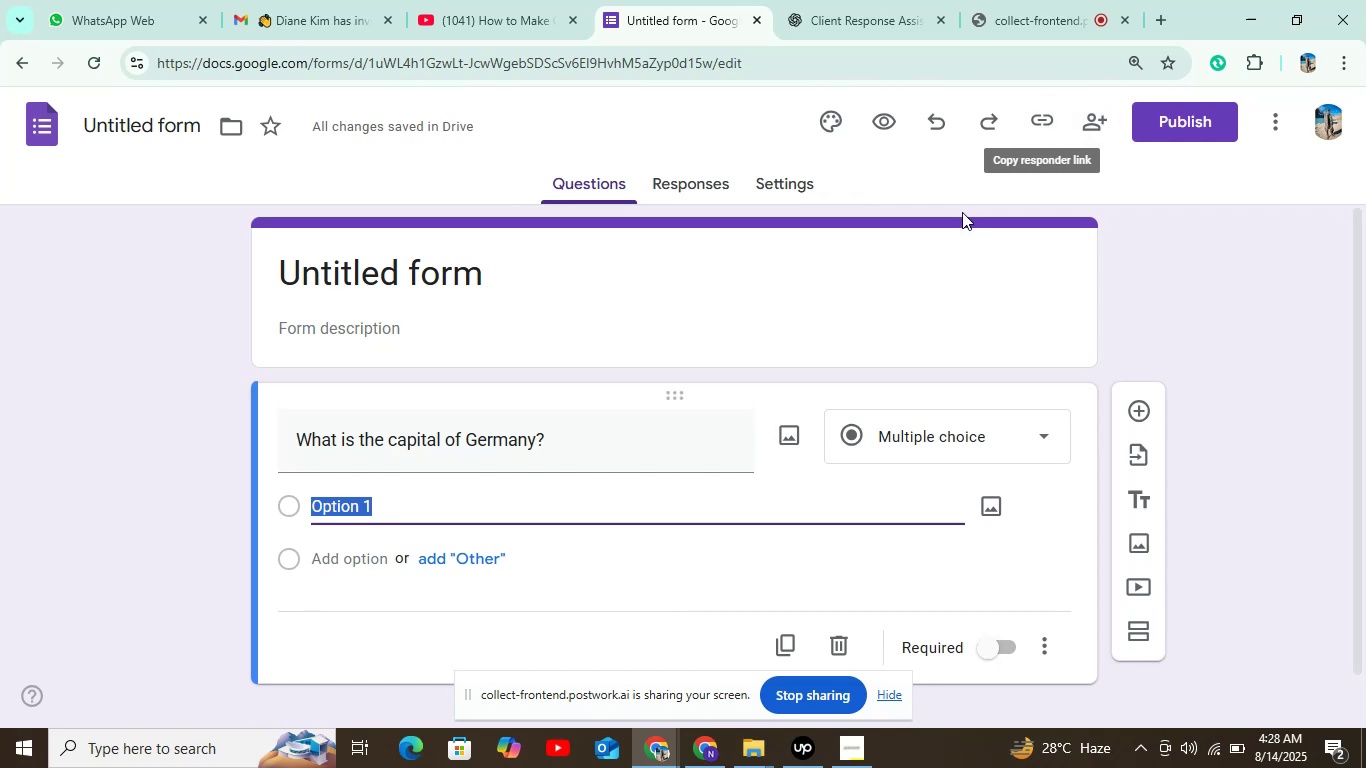 
left_click([863, 22])
 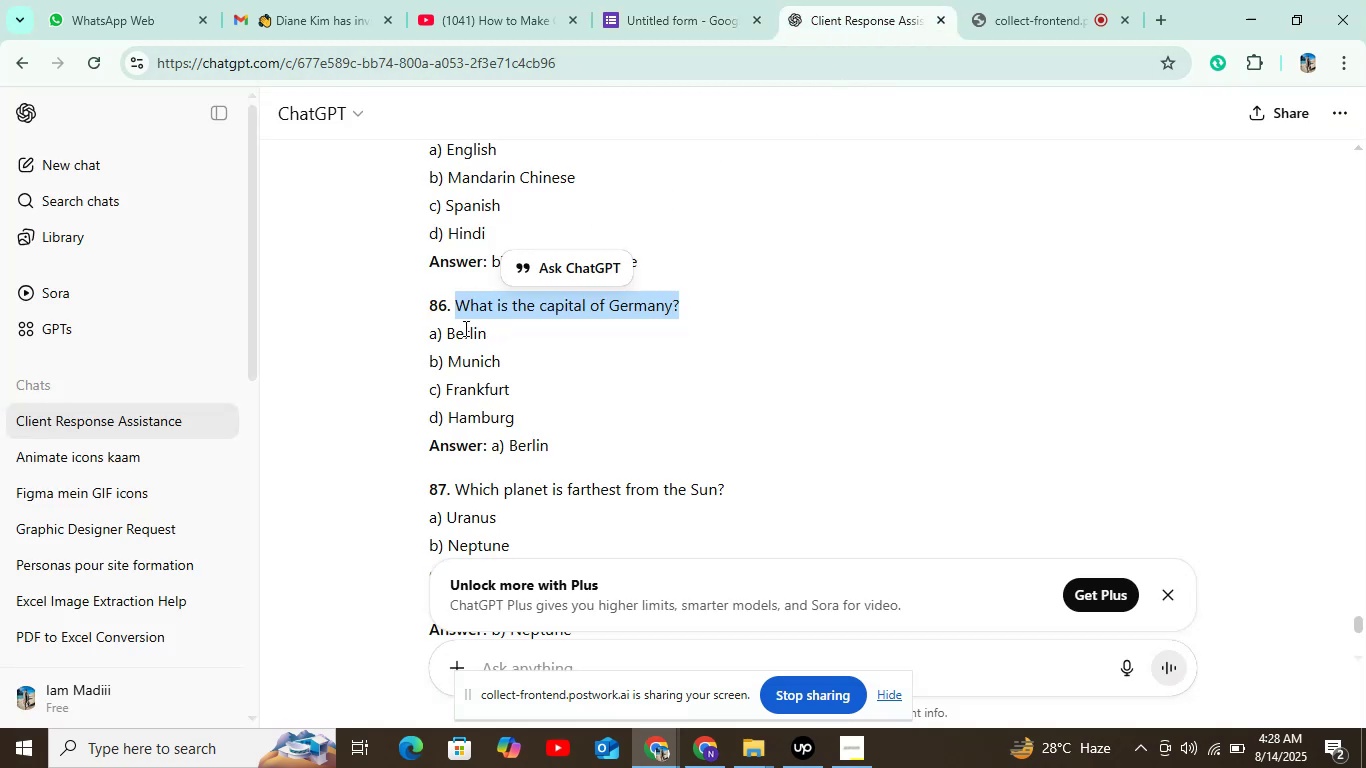 
wait(6.58)
 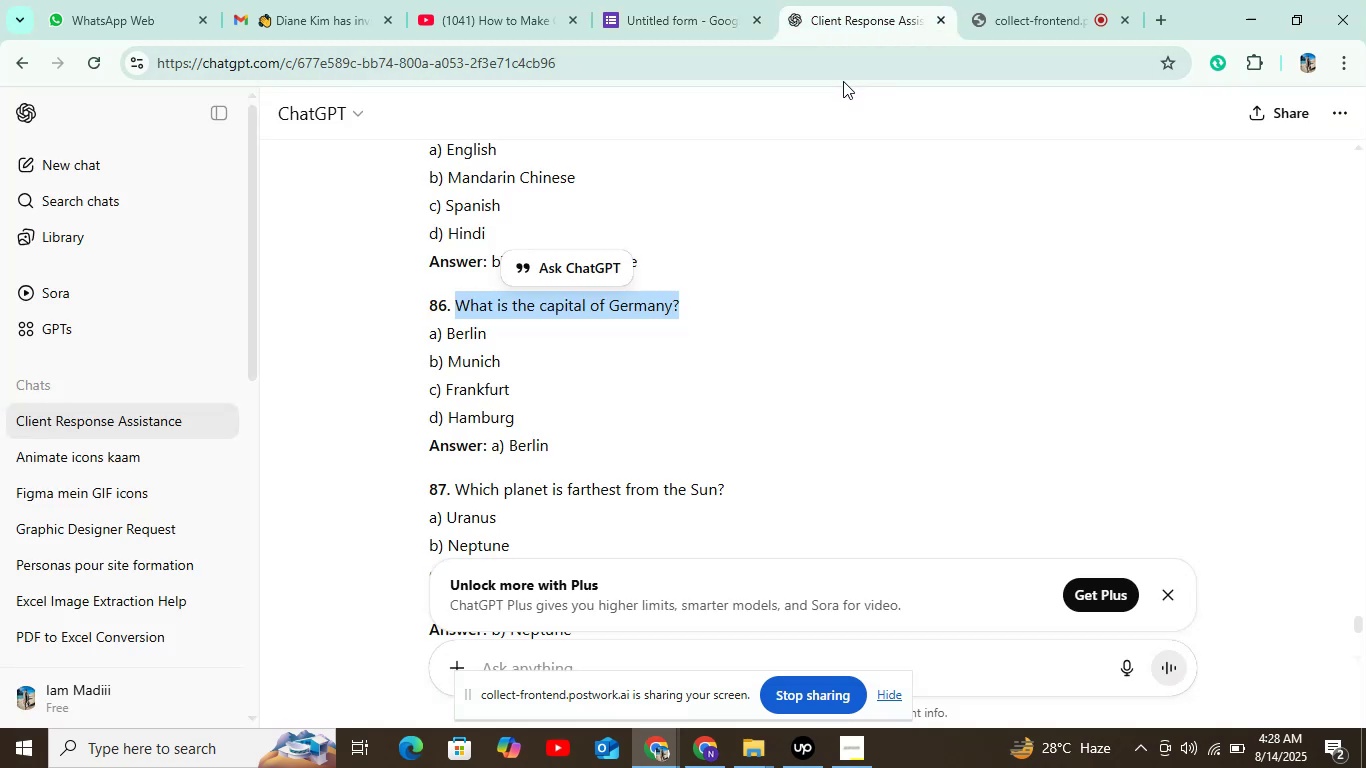 
left_click_drag(start_coordinate=[448, 338], to_coordinate=[503, 339])
 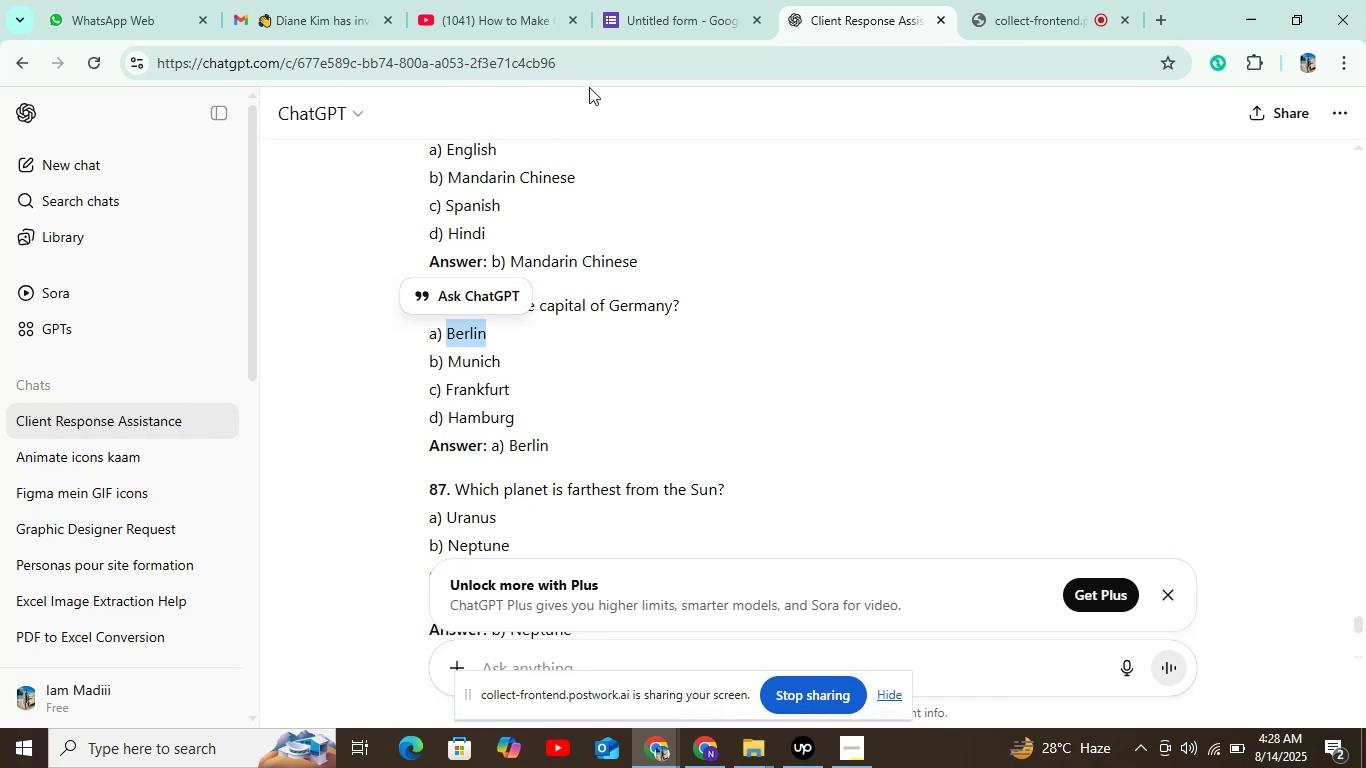 
hold_key(key=ControlLeft, duration=0.5)
 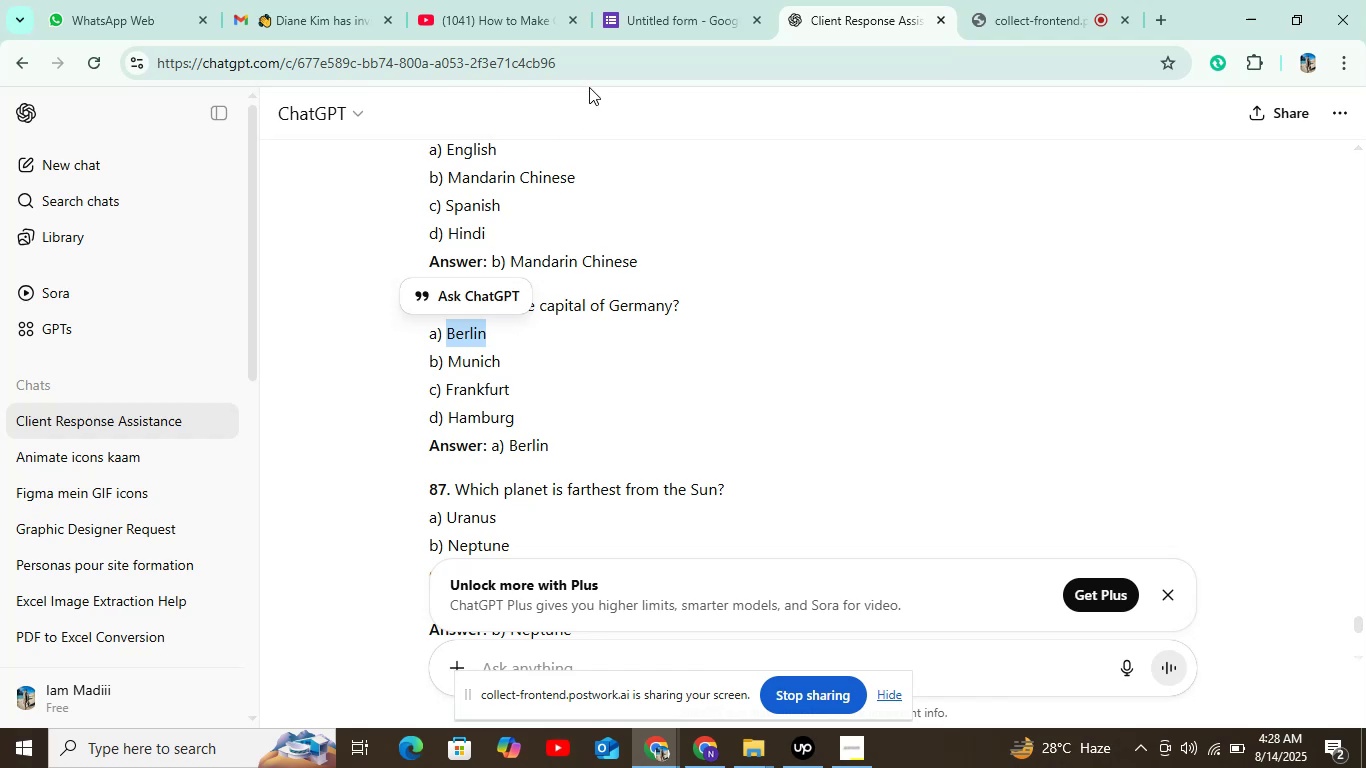 
hold_key(key=C, duration=0.3)
 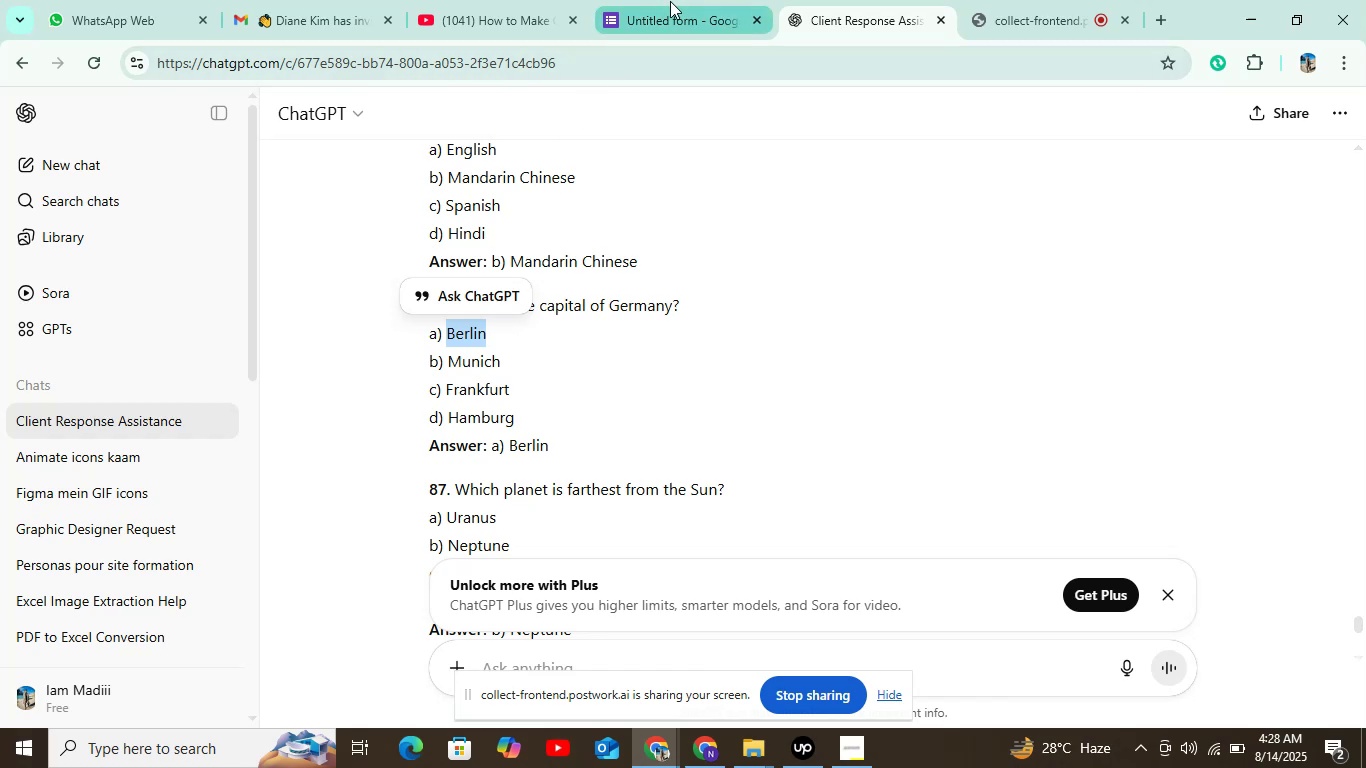 
left_click([667, 11])
 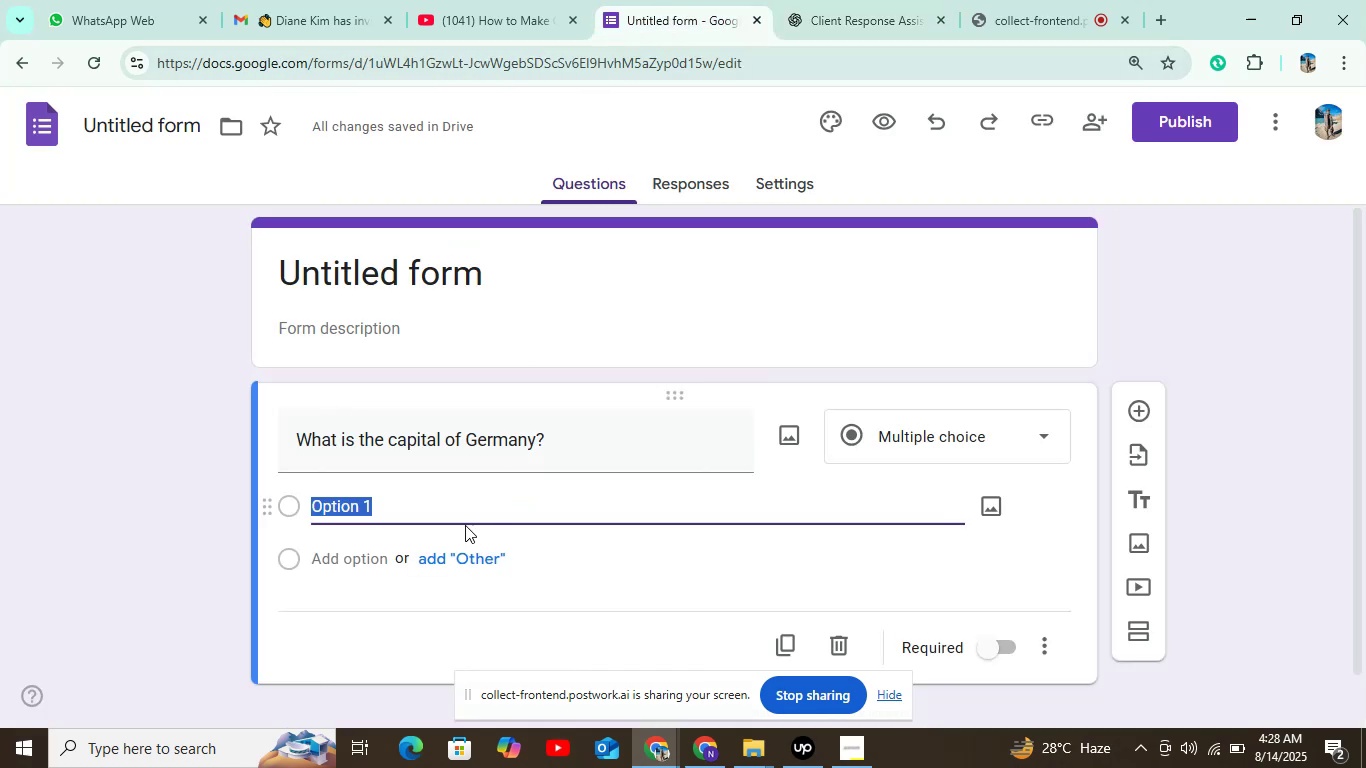 
key(Control+C)
 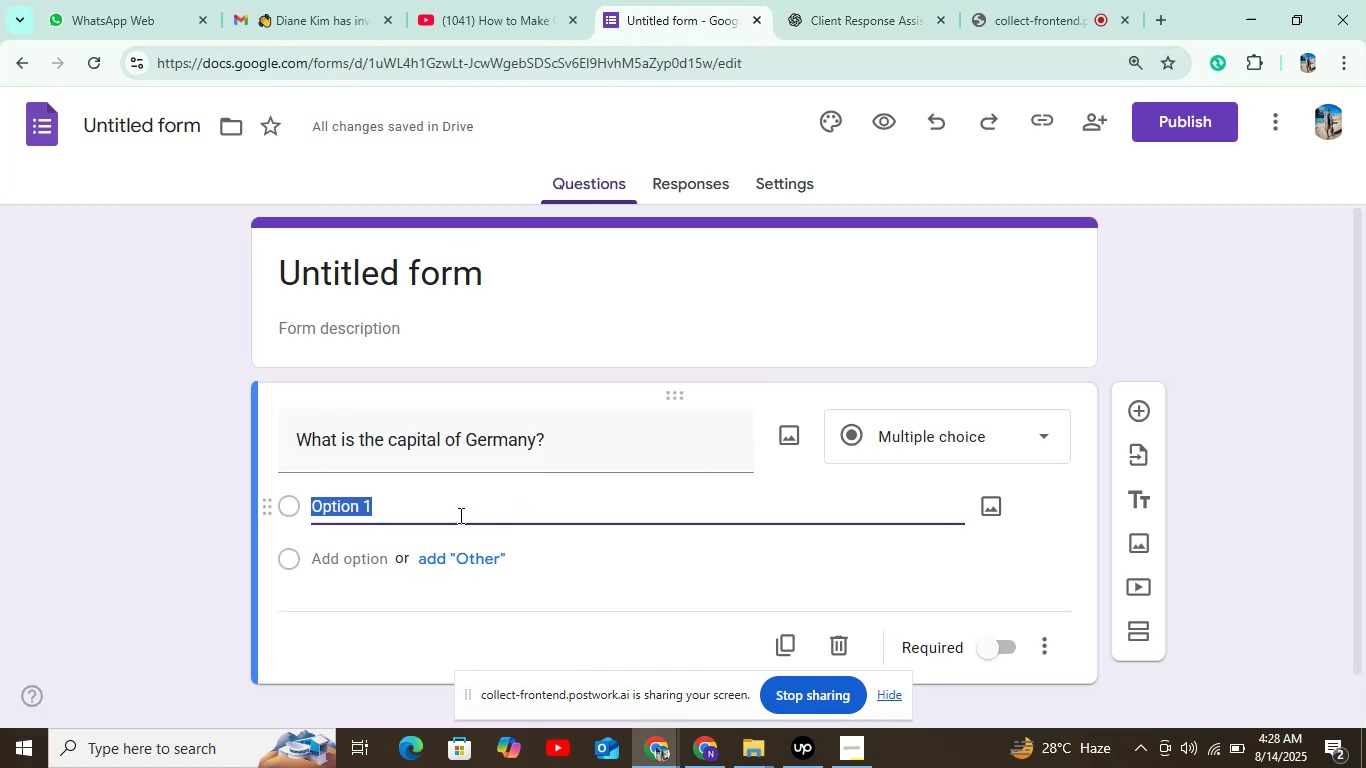 
key(Control+V)
 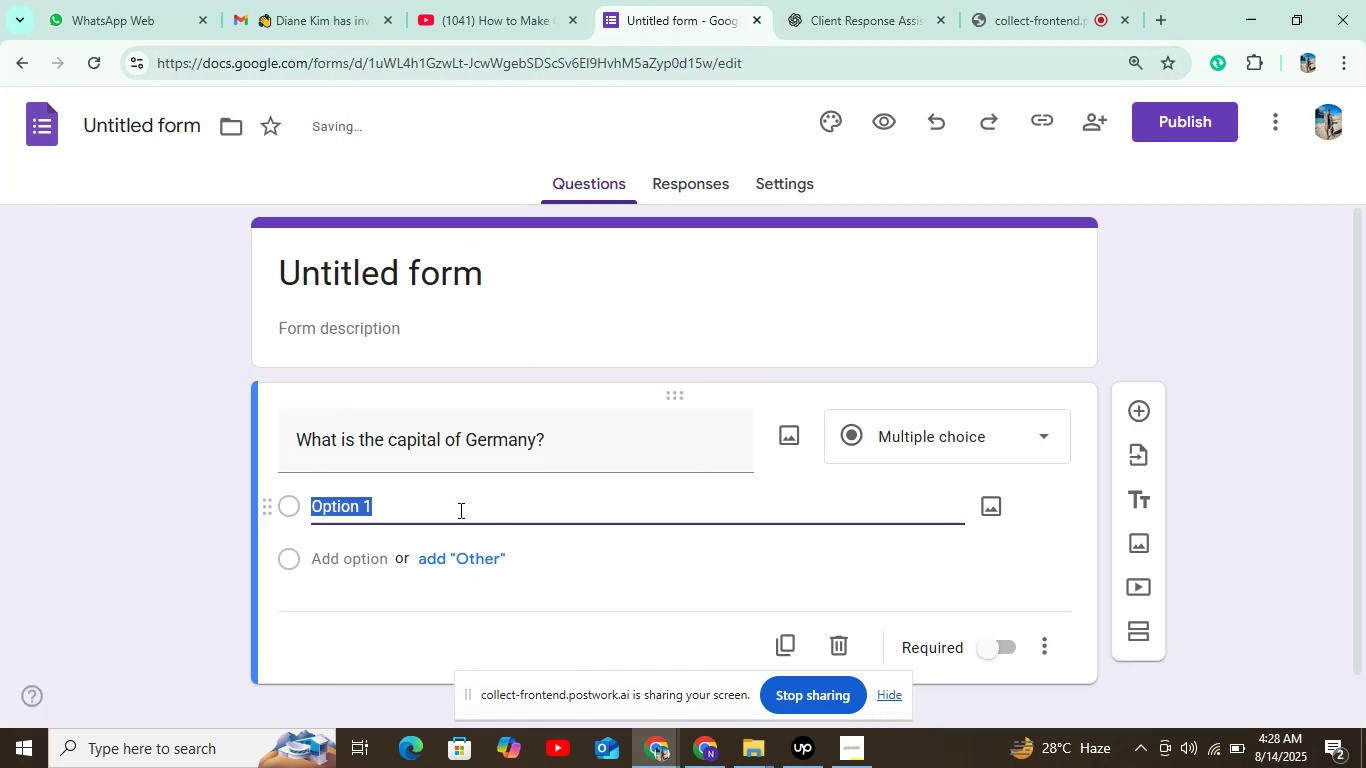 
double_click([460, 505])
 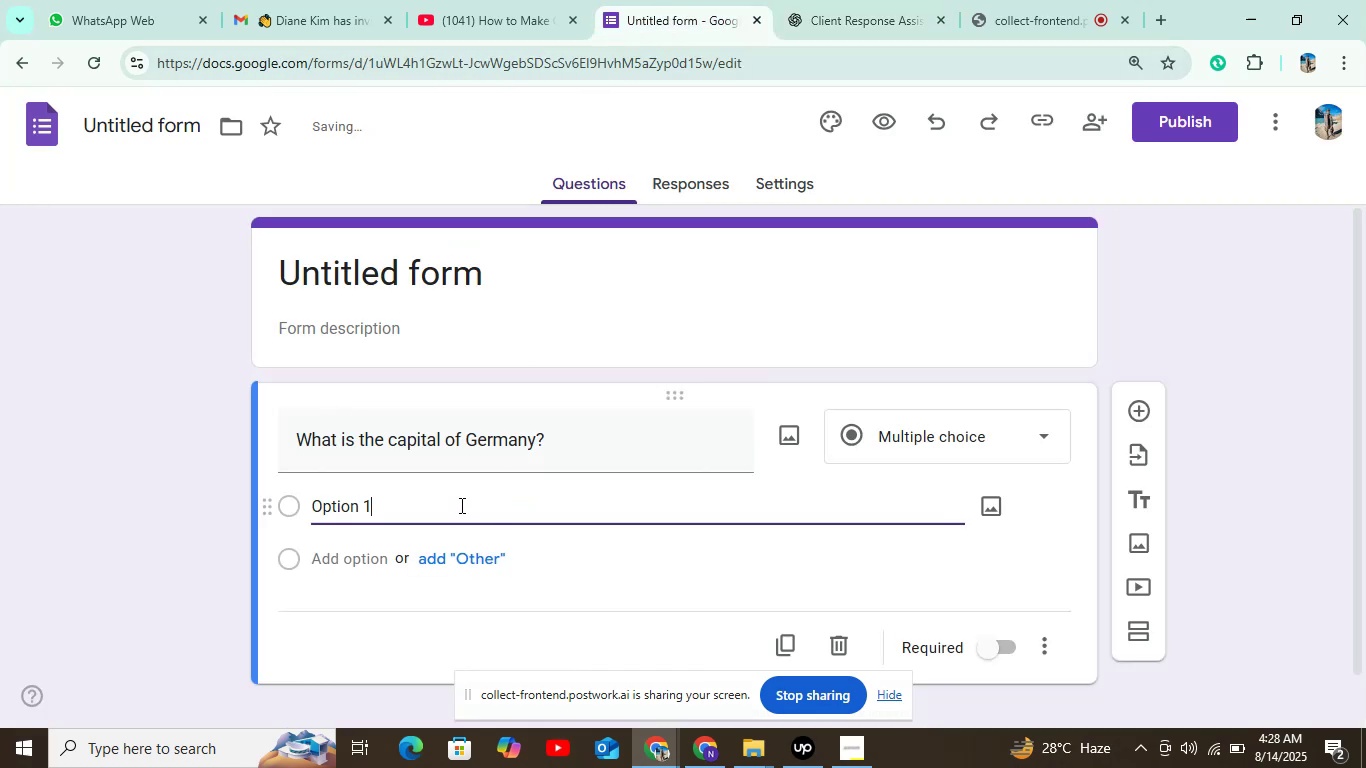 
left_click([460, 505])
 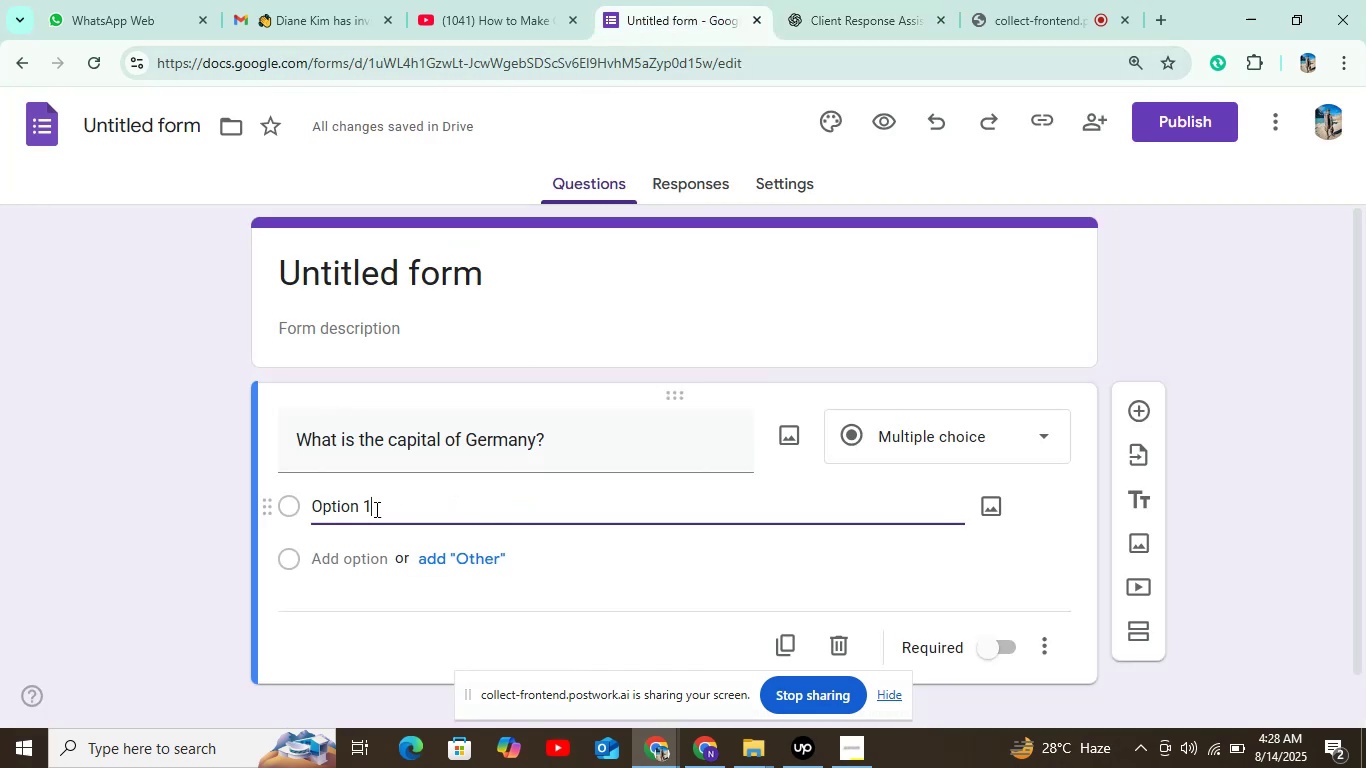 
double_click([370, 509])
 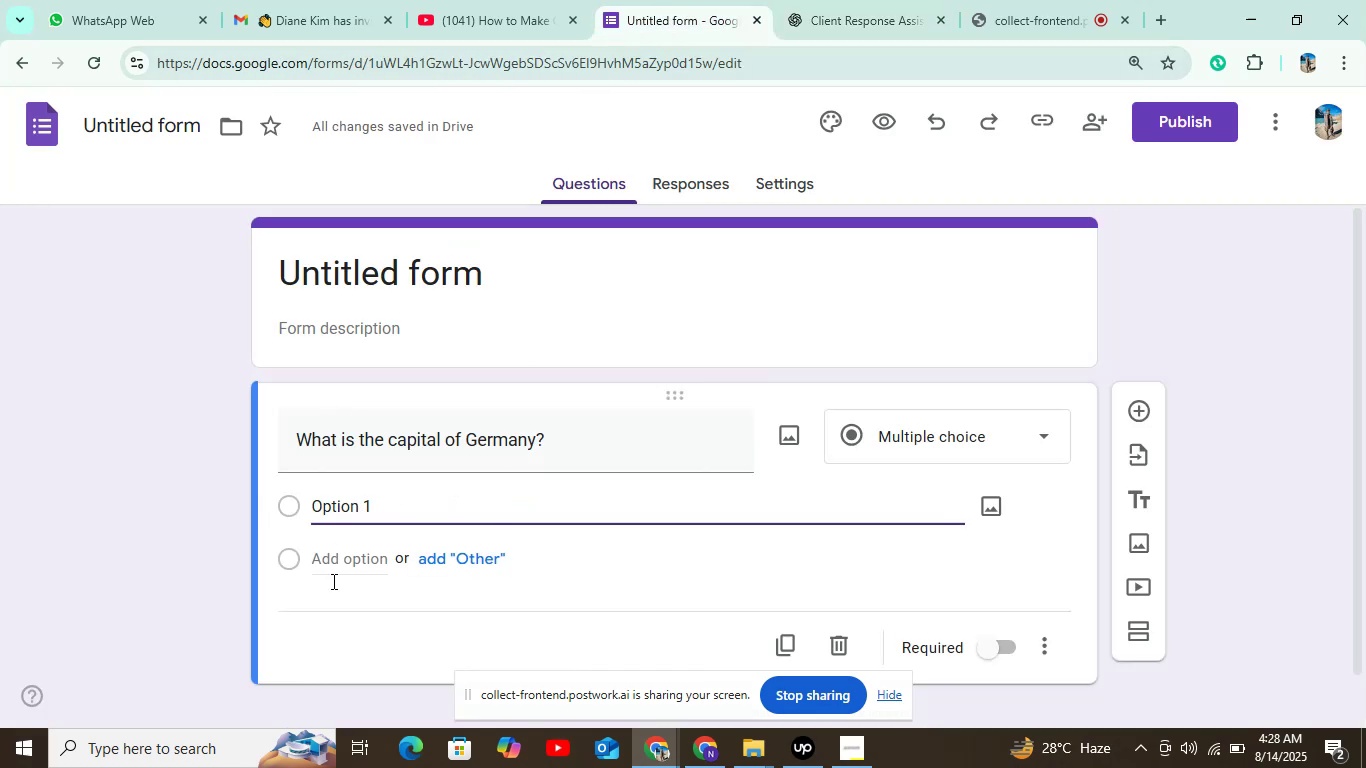 
left_click([336, 618])
 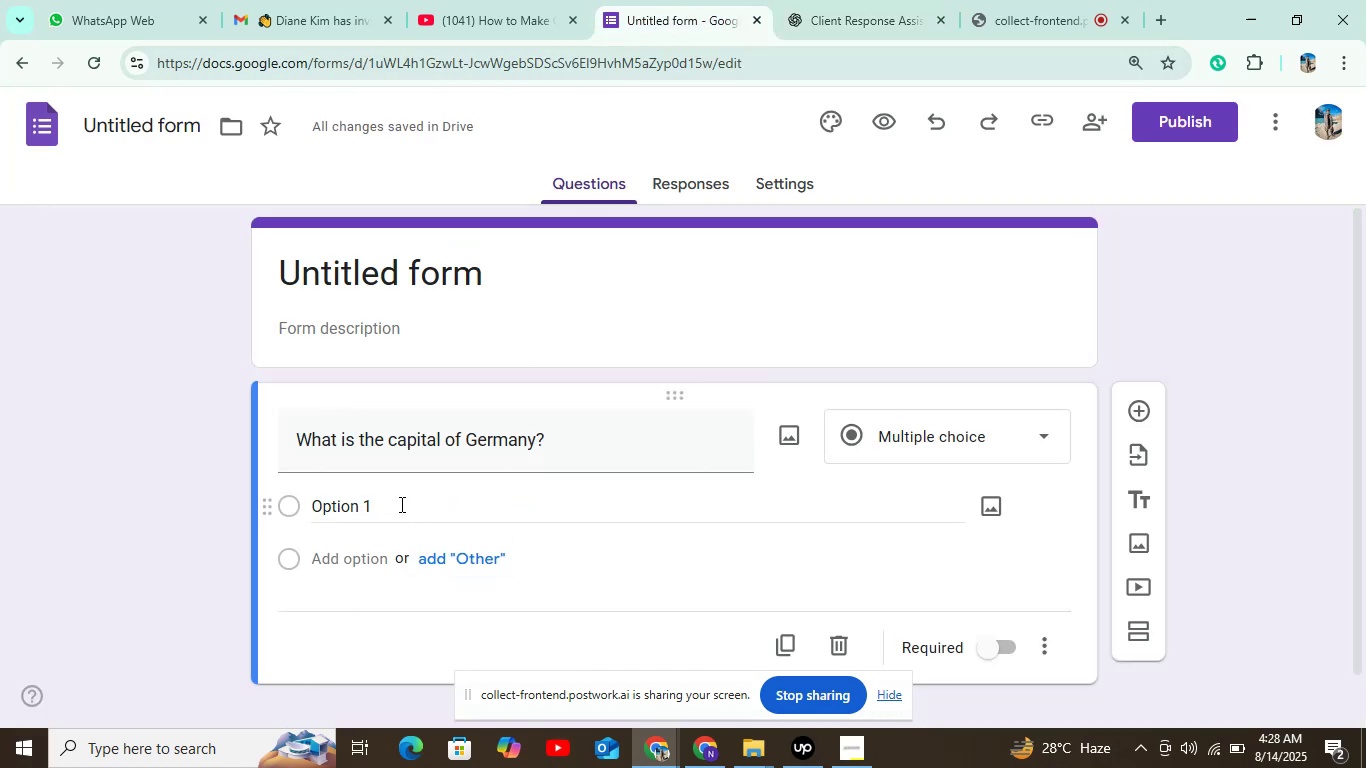 
left_click([390, 504])
 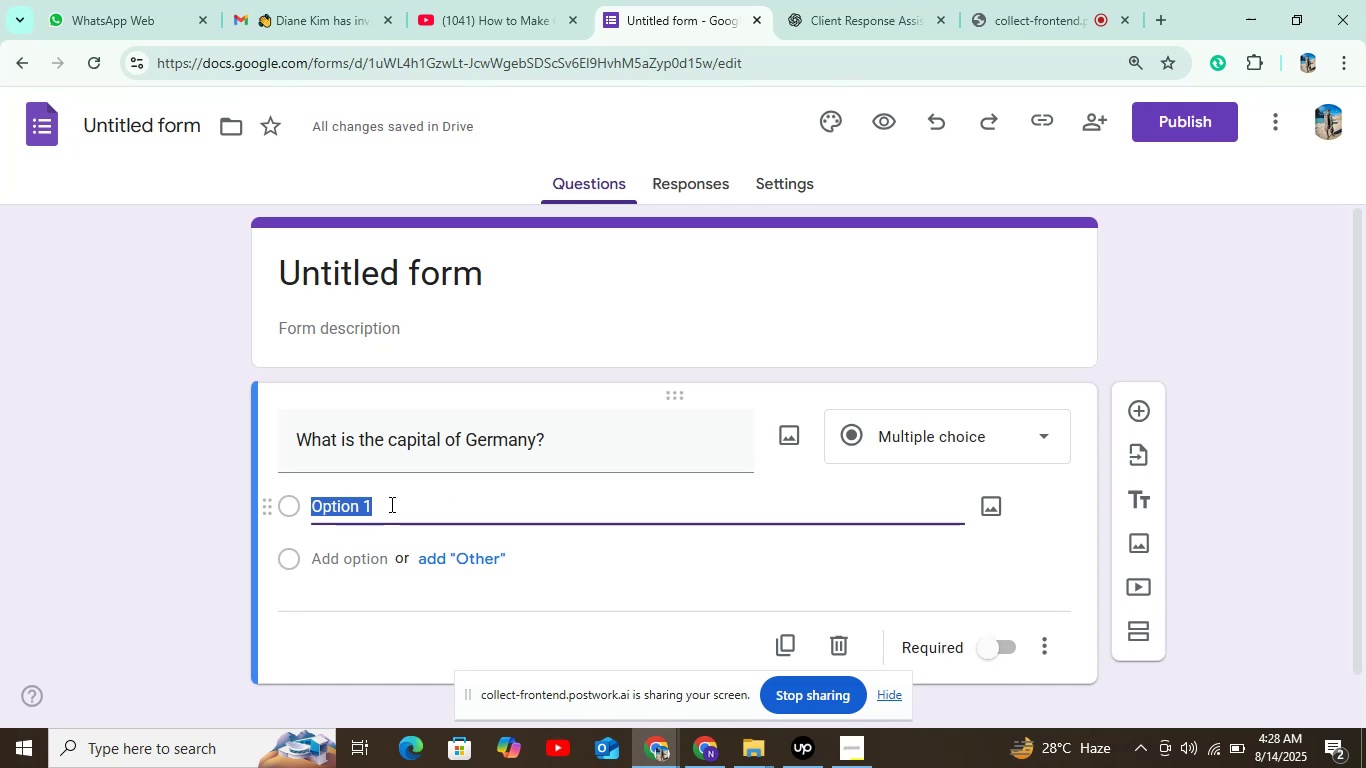 
key(Control+V)
 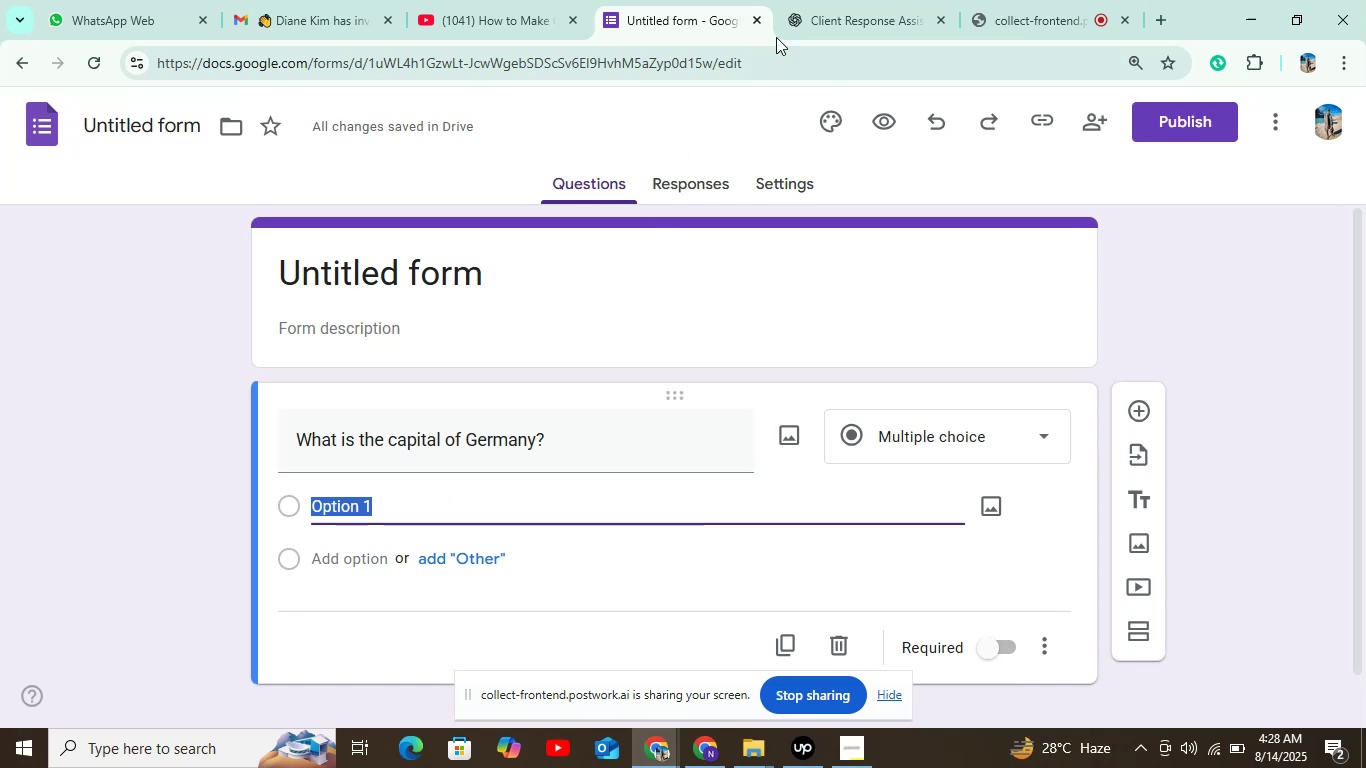 
left_click([782, 30])
 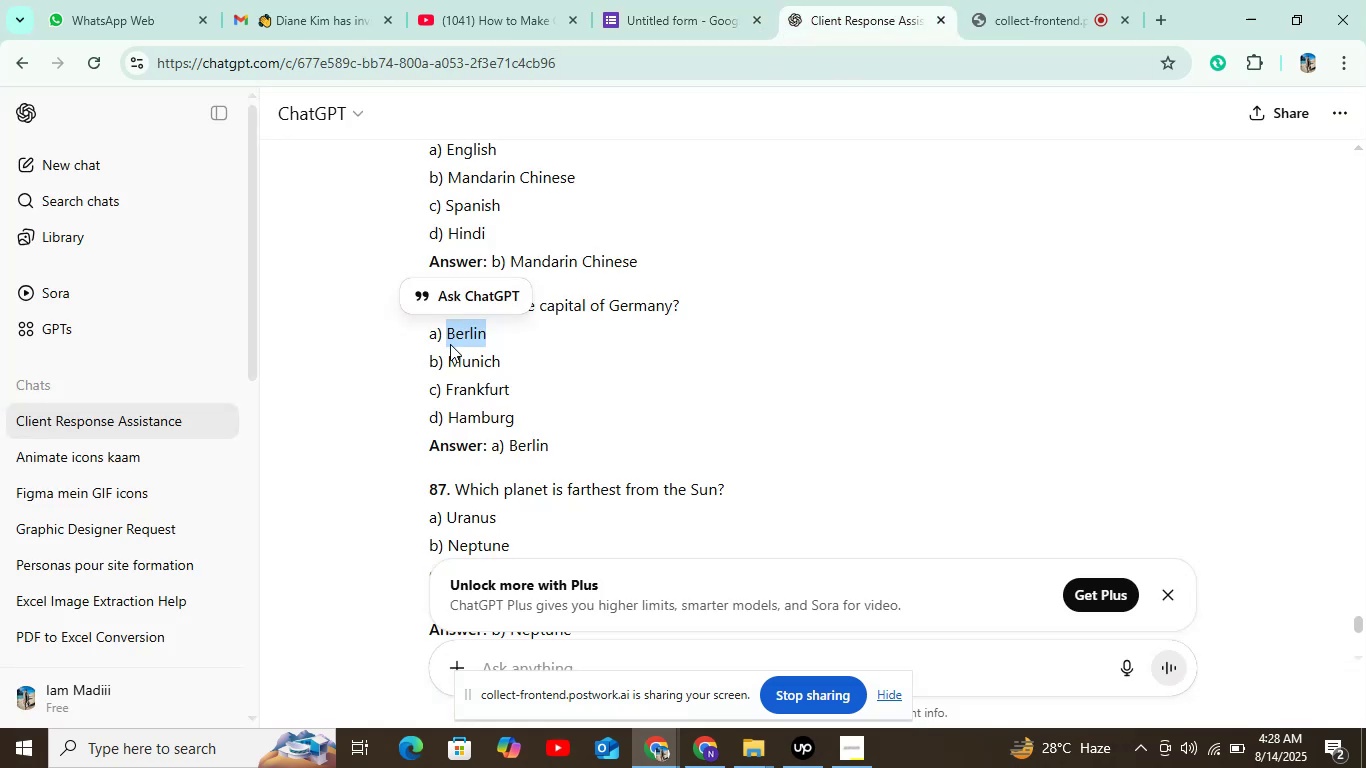 
left_click_drag(start_coordinate=[491, 332], to_coordinate=[464, 332])
 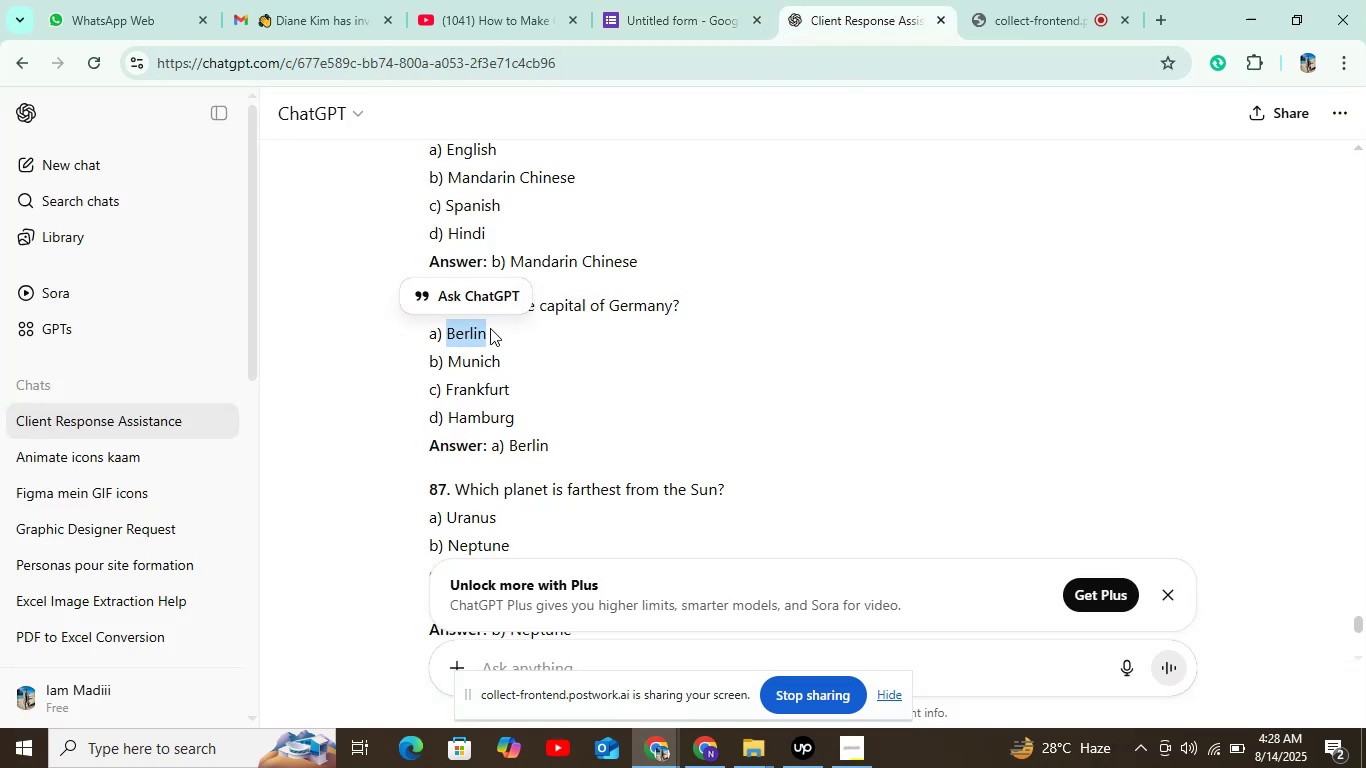 
left_click([498, 332])
 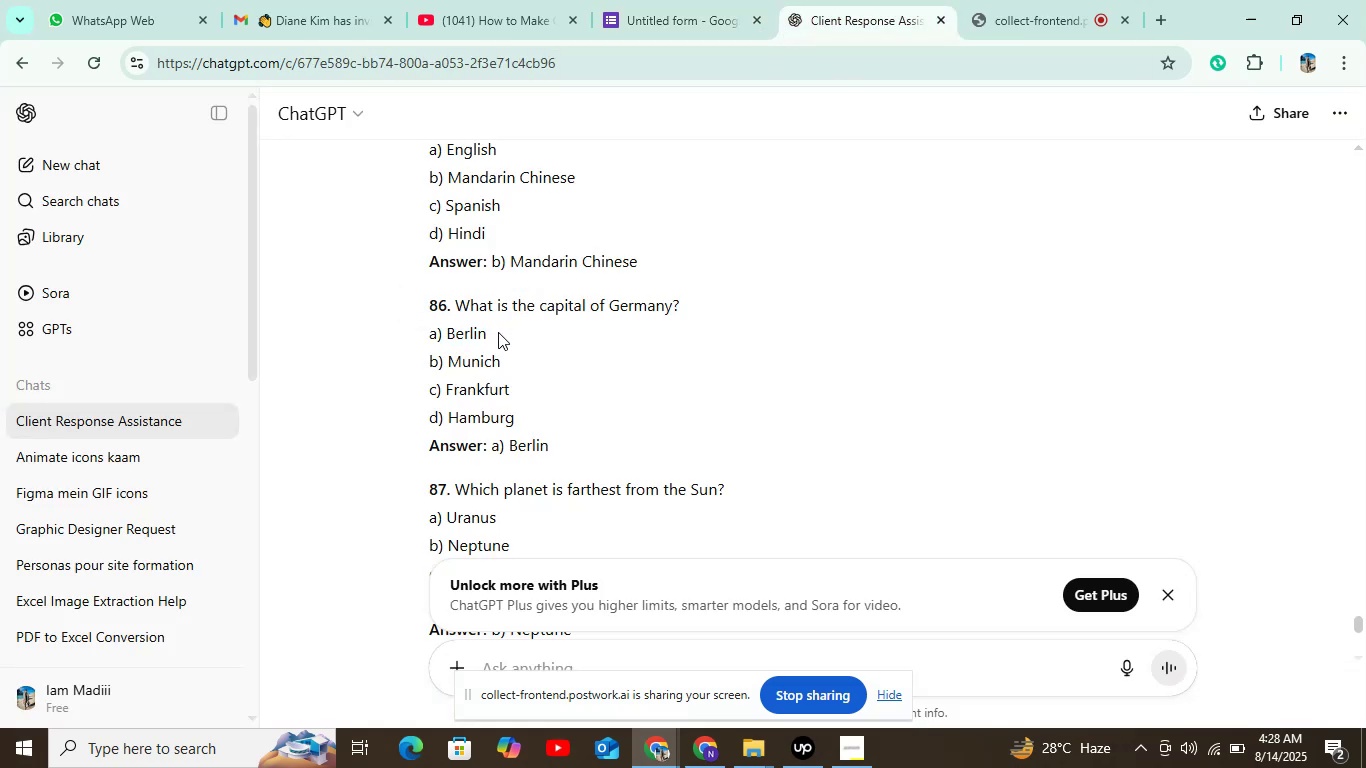 
left_click_drag(start_coordinate=[498, 332], to_coordinate=[460, 337])
 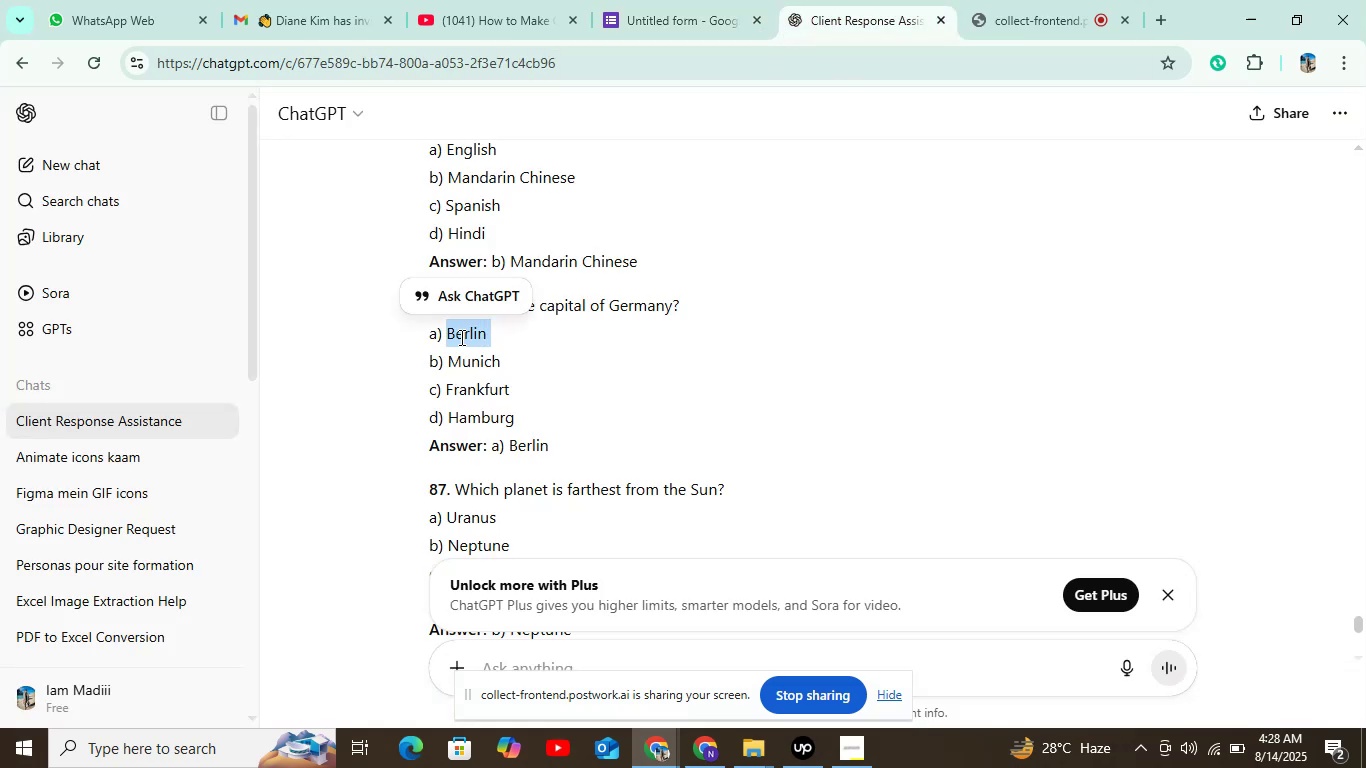 
key(Control+C)
 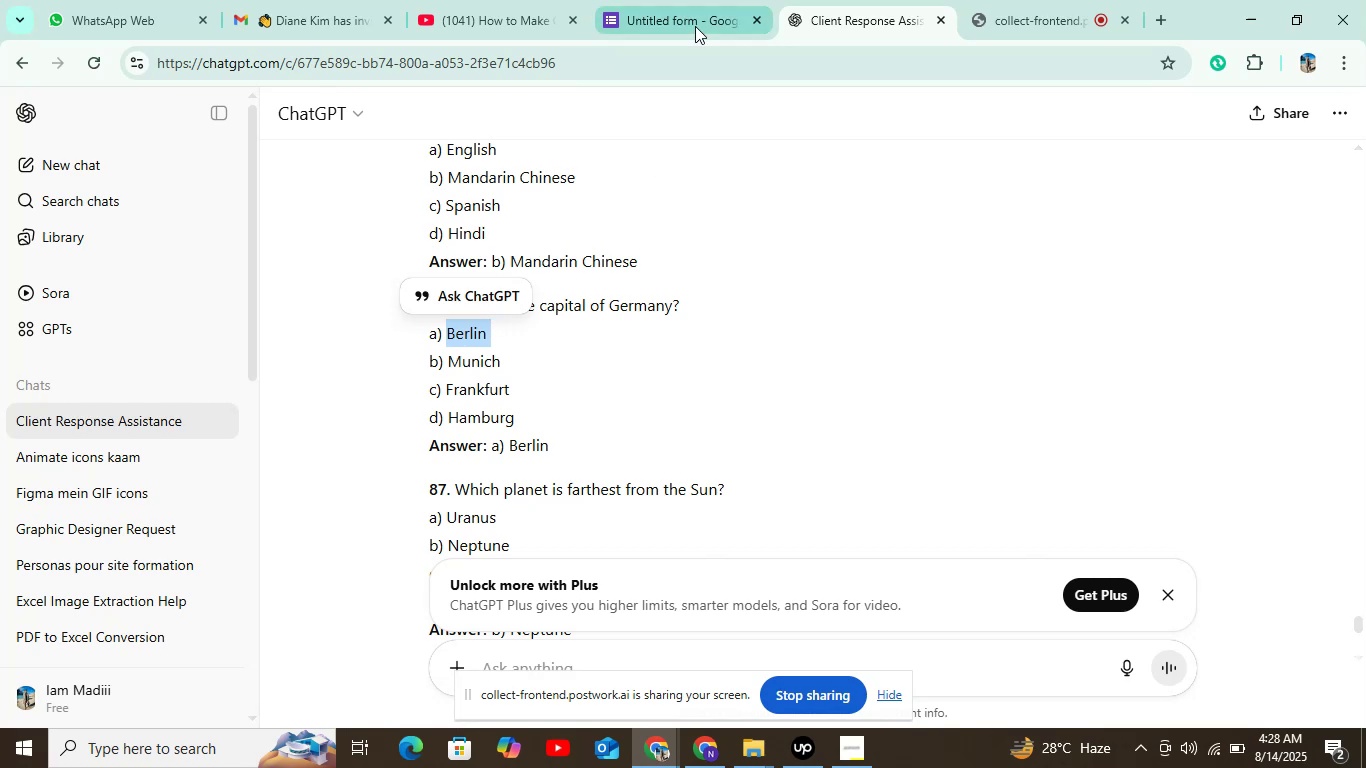 
left_click([695, 24])
 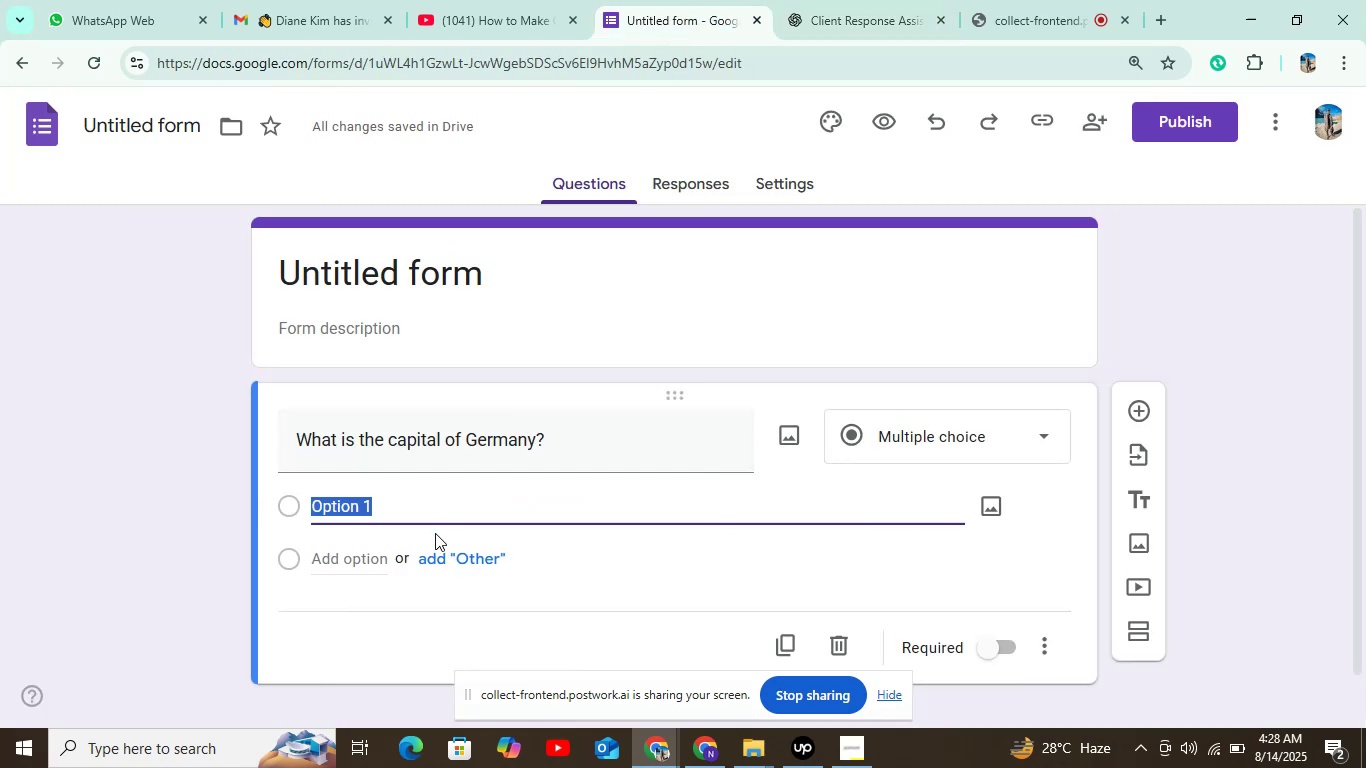 
key(Control+V)
 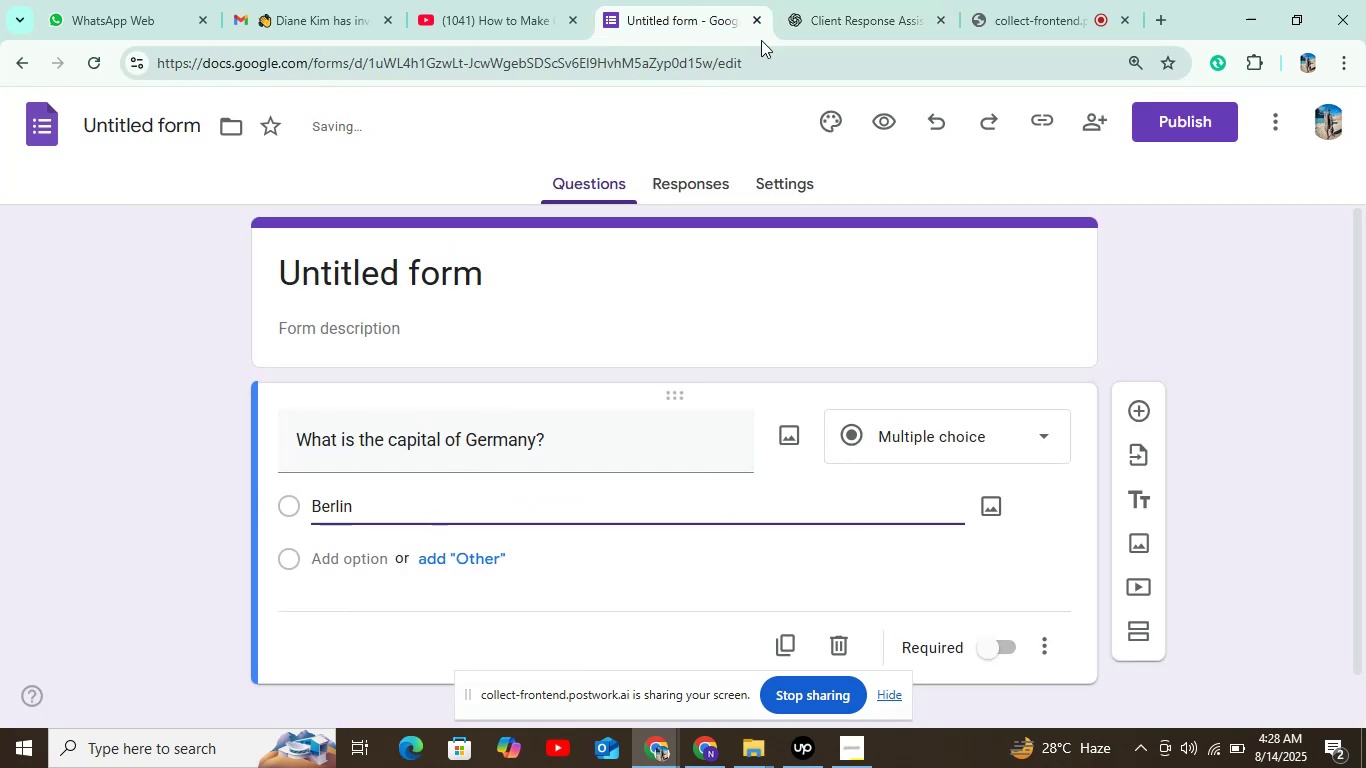 
left_click([814, 12])
 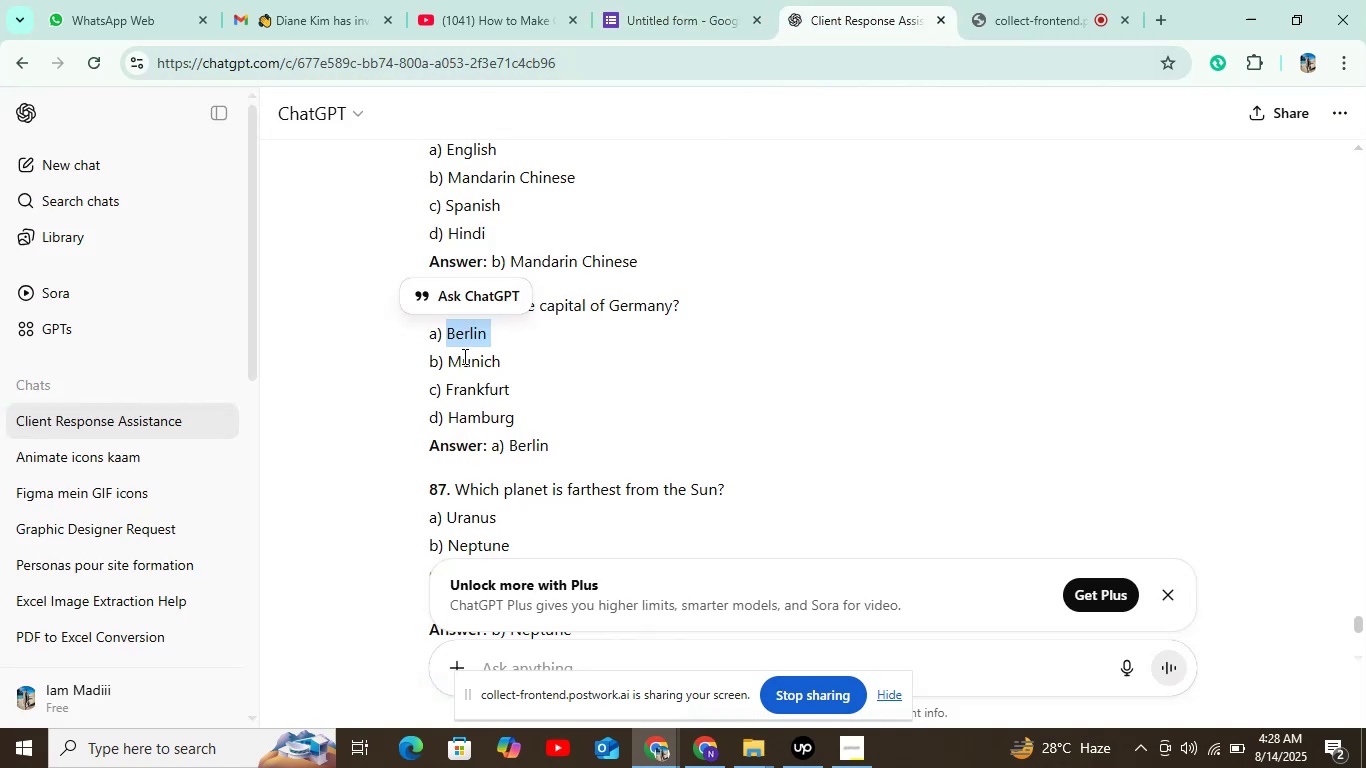 
left_click_drag(start_coordinate=[448, 361], to_coordinate=[501, 354])
 